 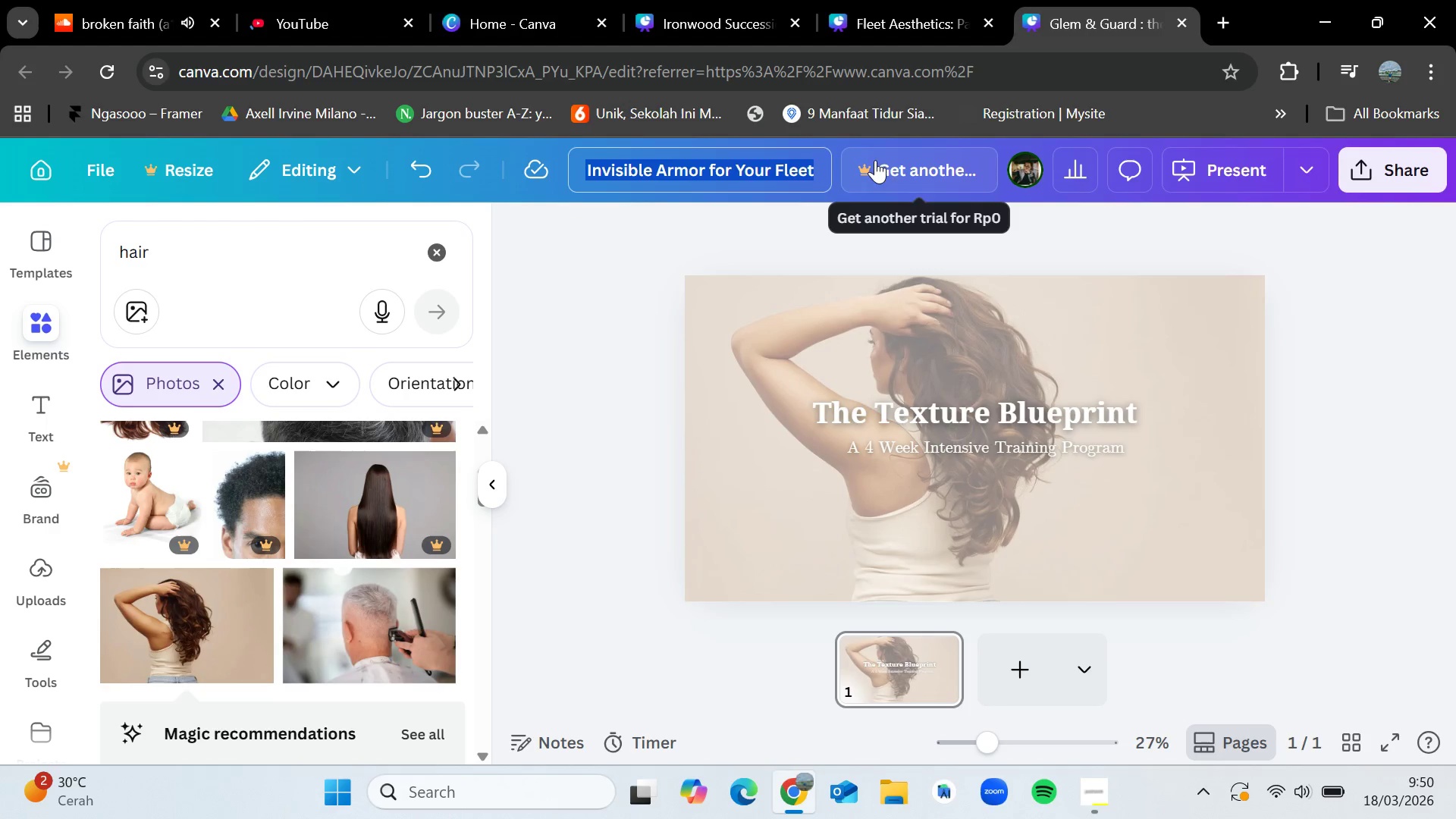 
key(Control+V)
 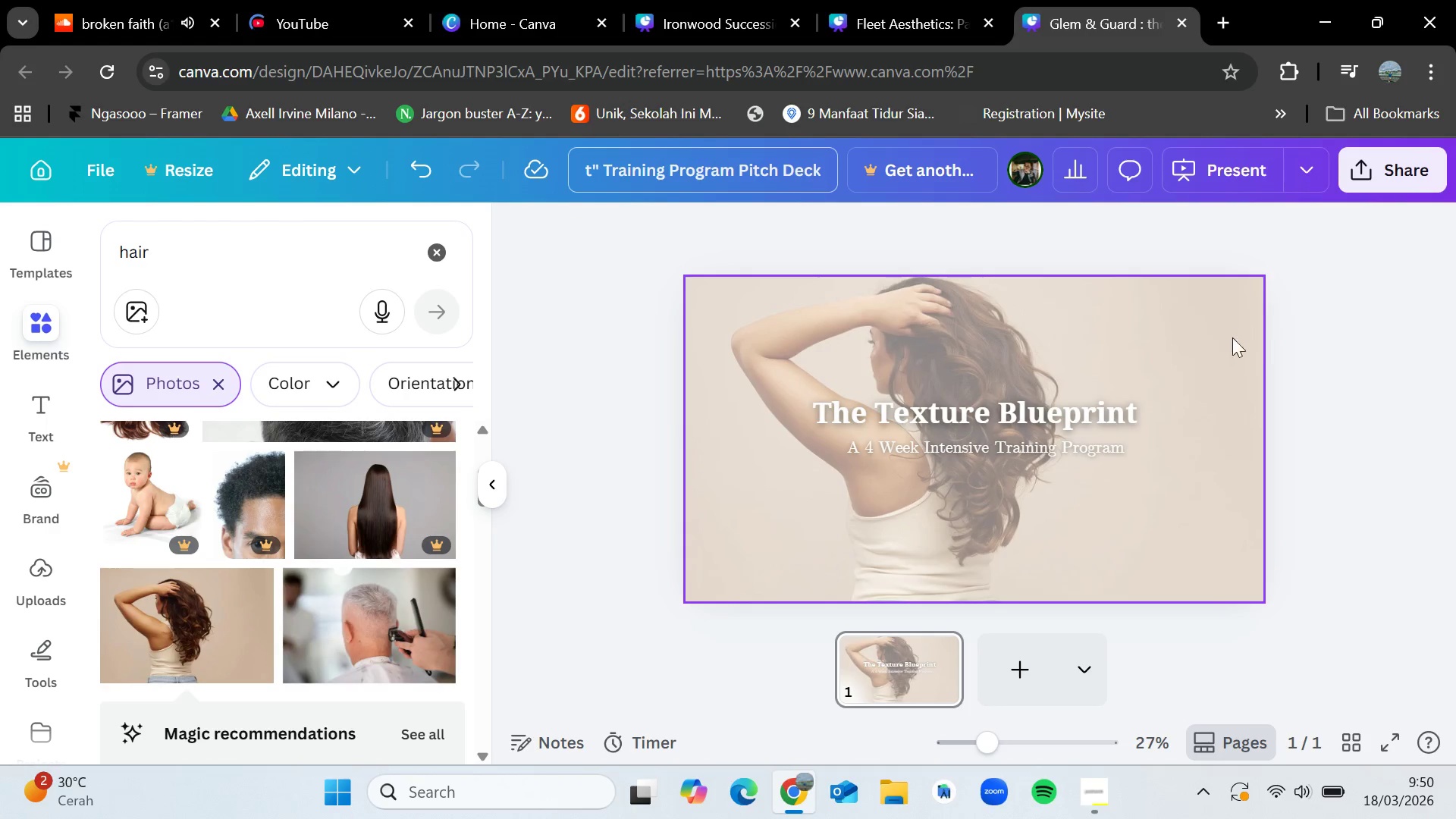 
left_click([1265, 347])
 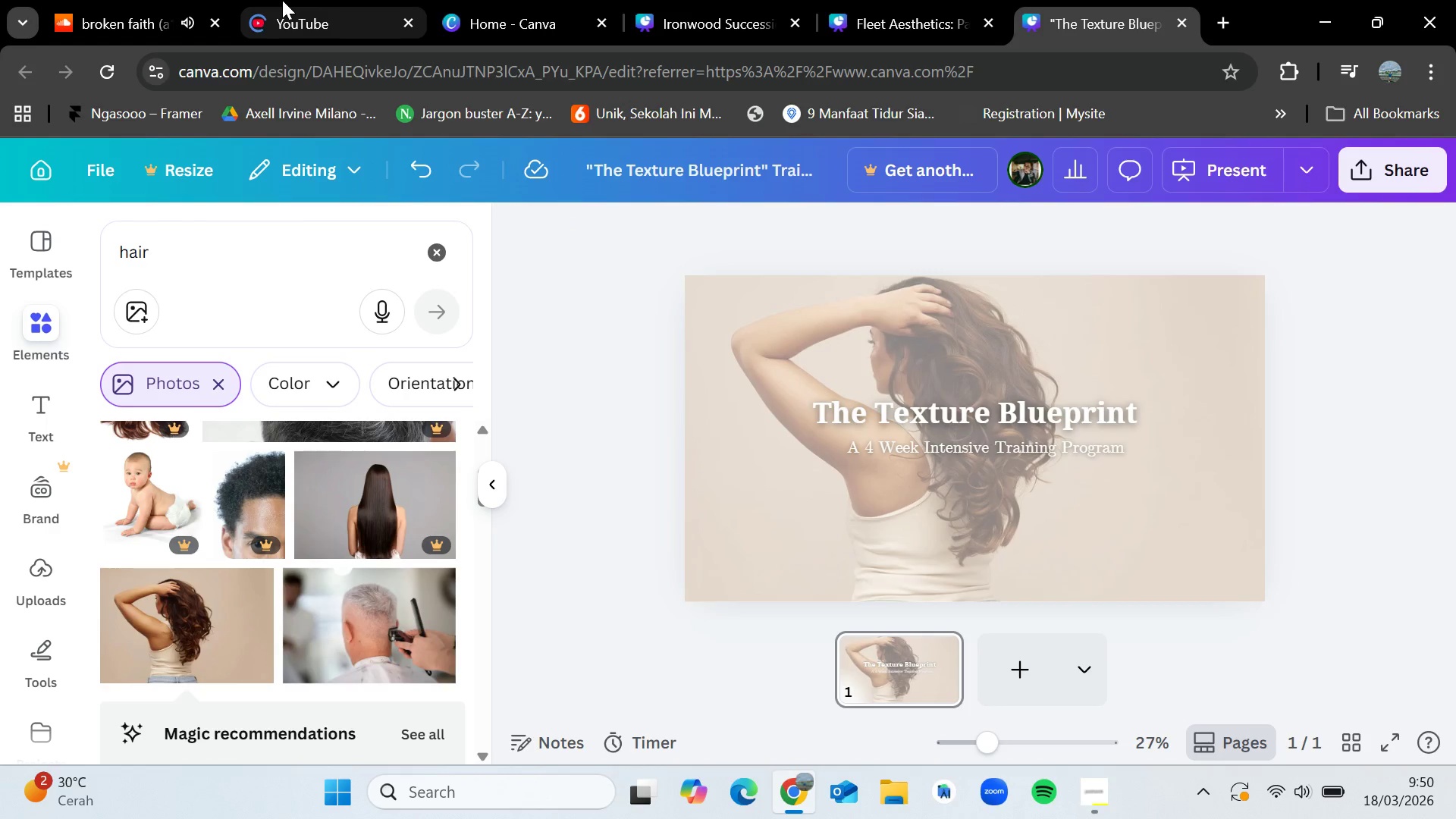 
left_click([282, 0])
 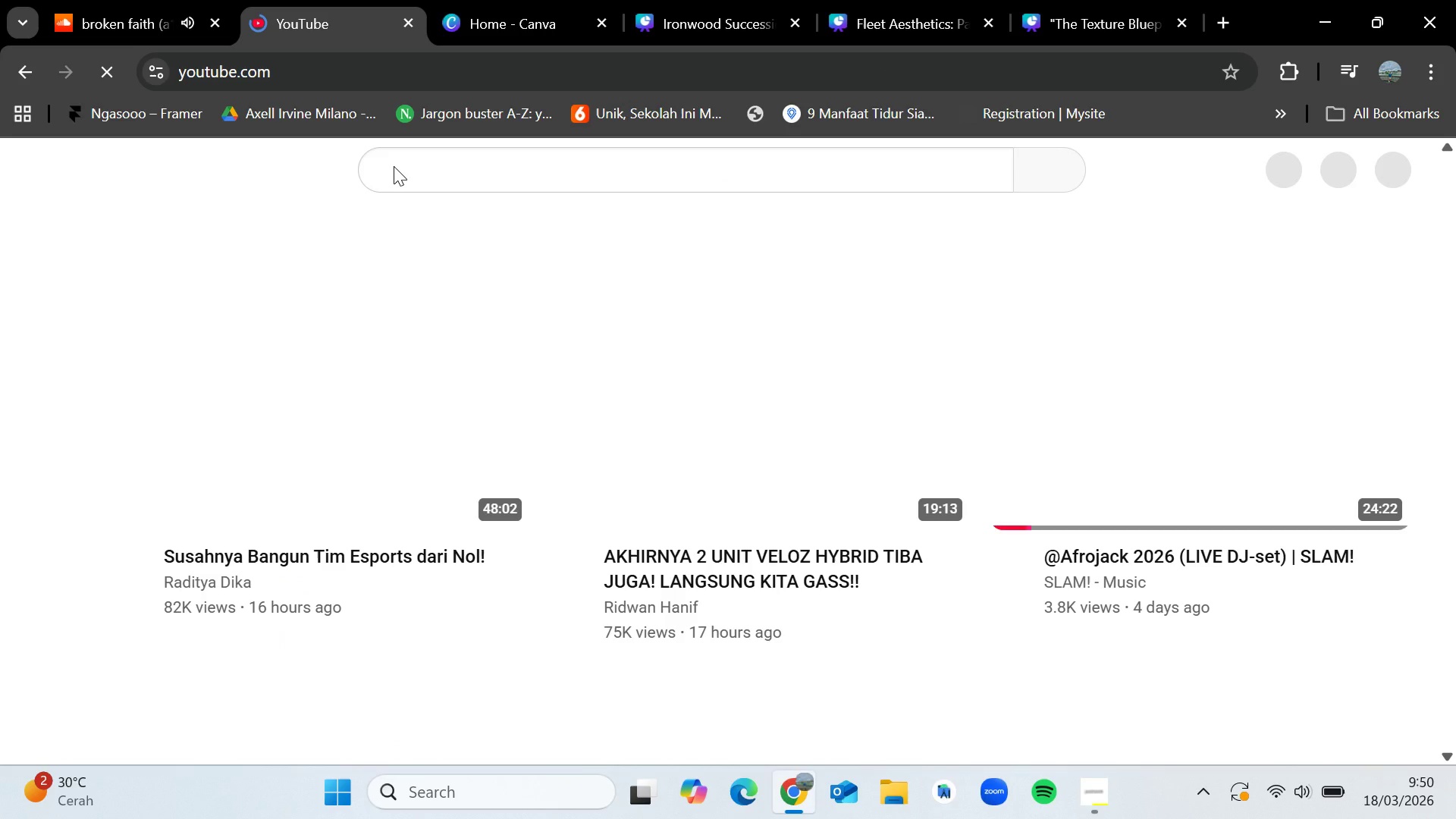 
left_click([394, 166])
 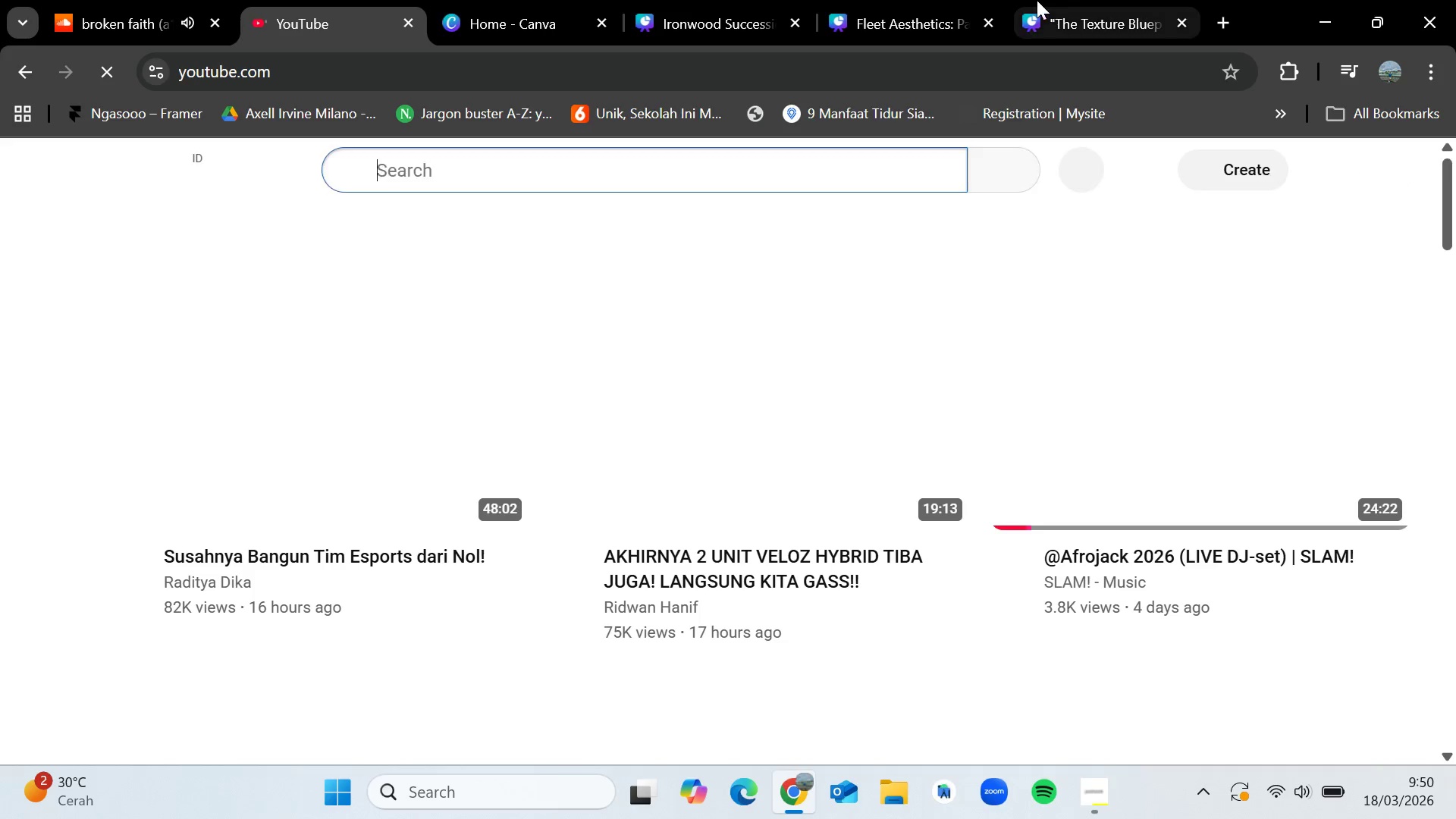 
left_click([1037, 0])
 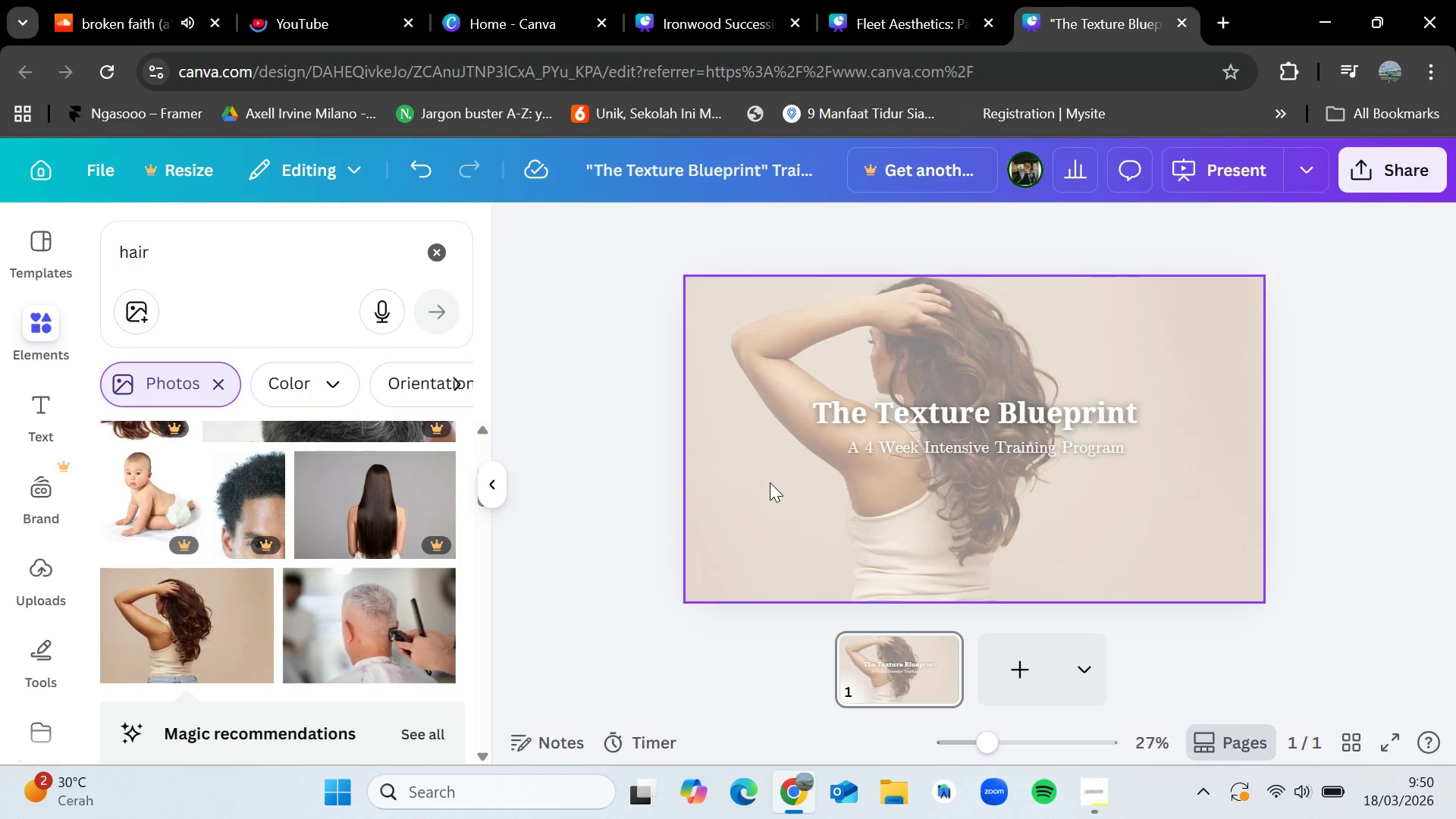 
left_click([375, 0])
 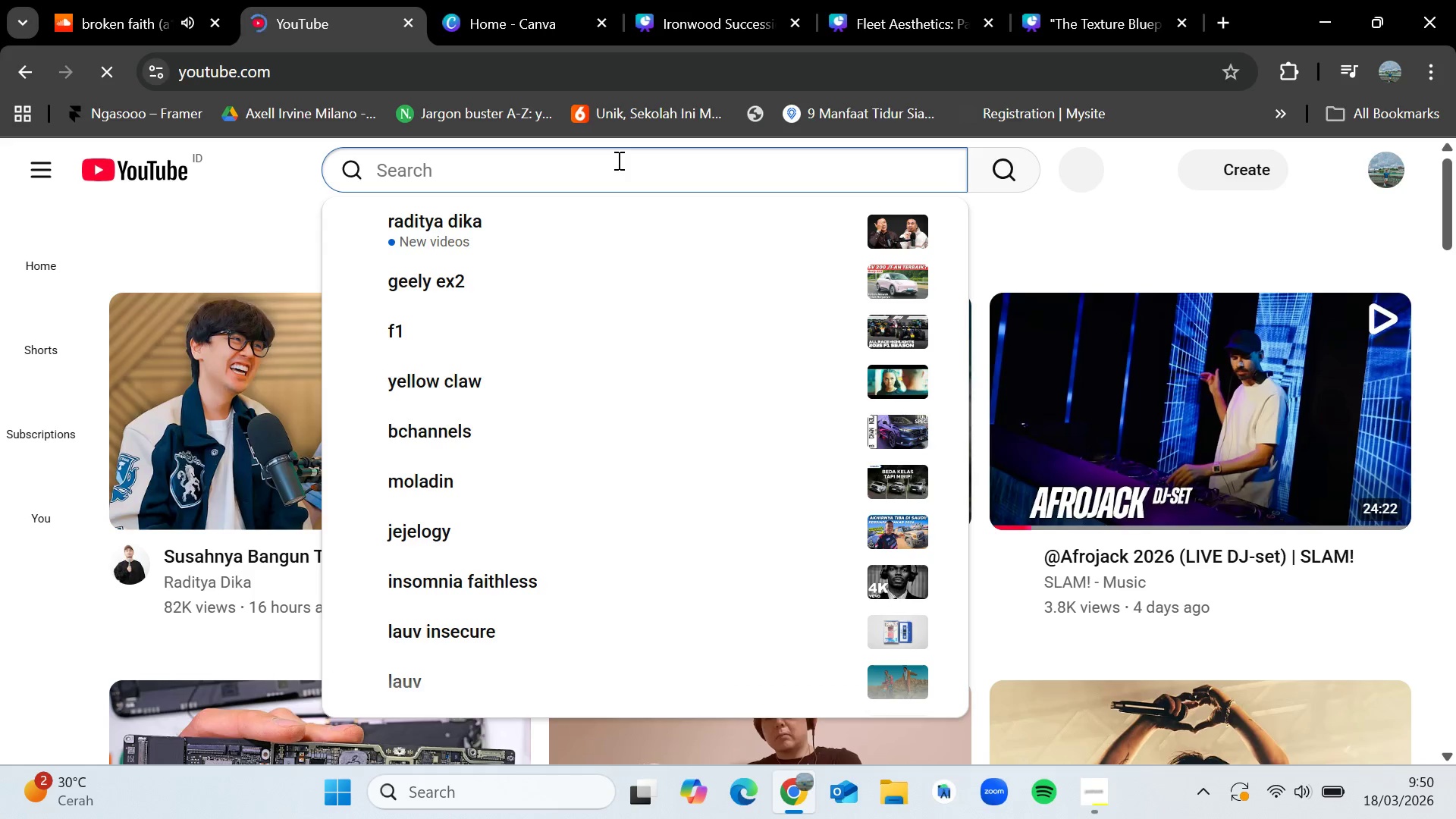 
left_click([614, 172])
 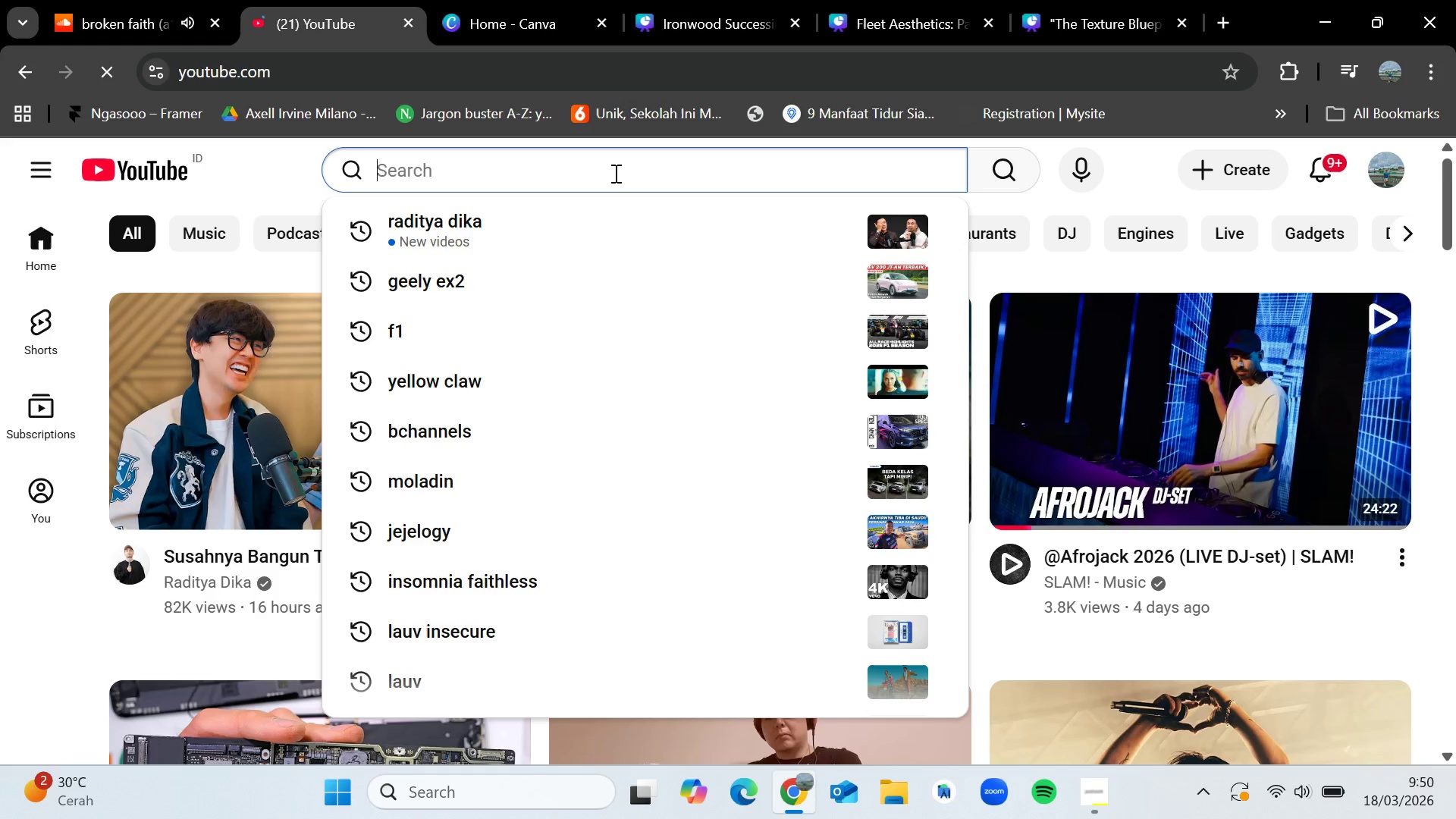 
type(pln podcast)
 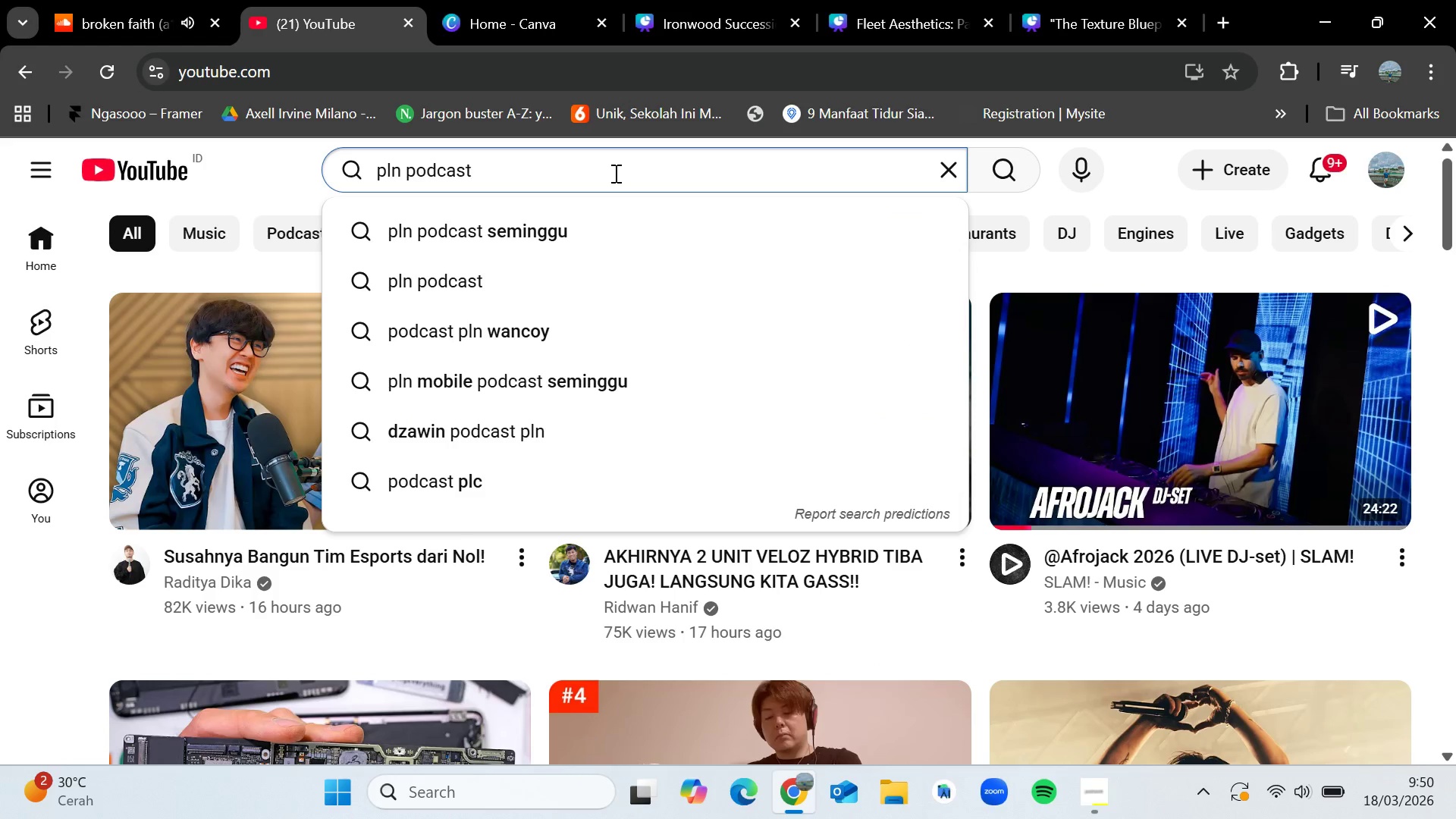 
key(Enter)
 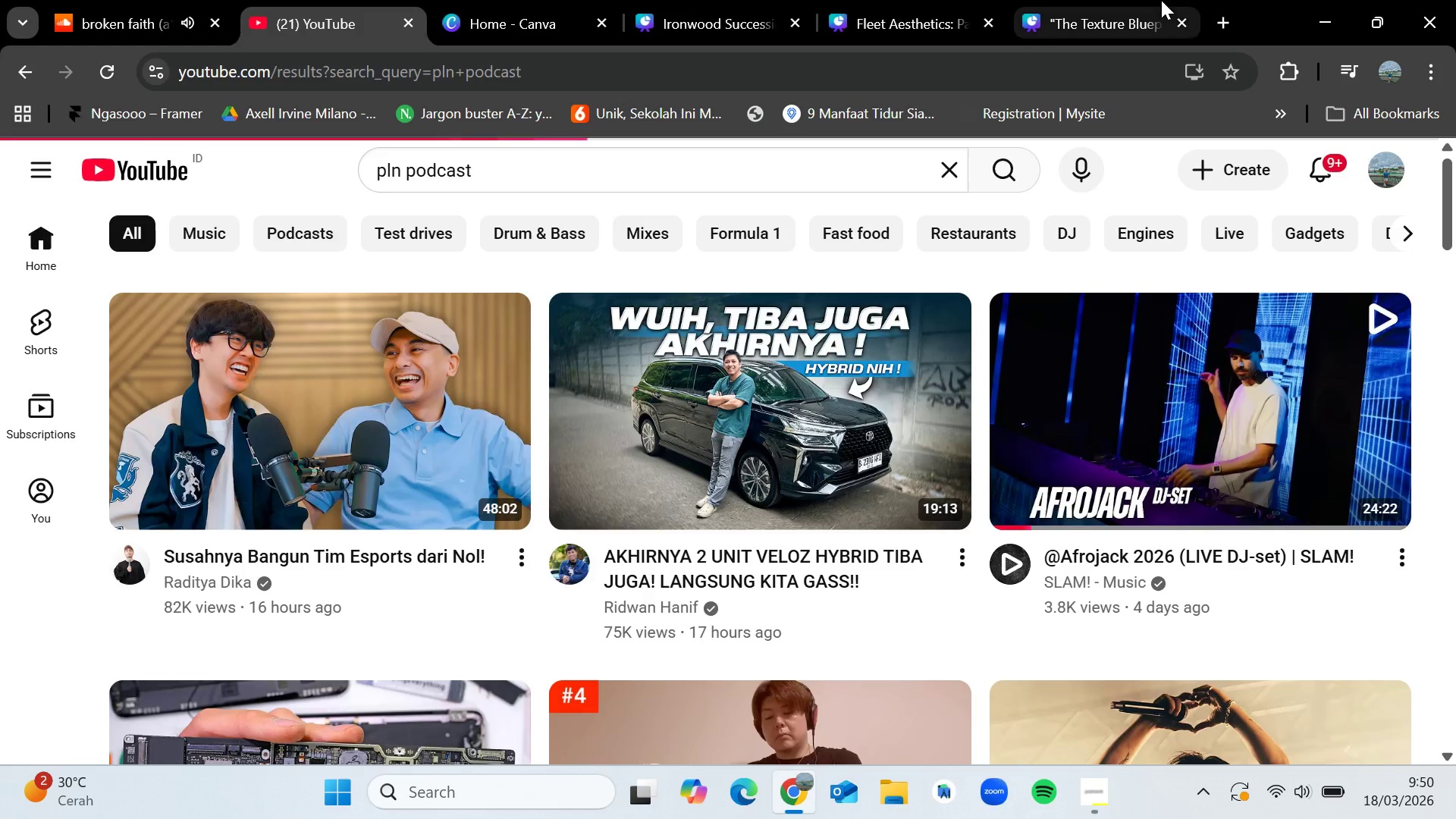 
left_click([1161, 0])
 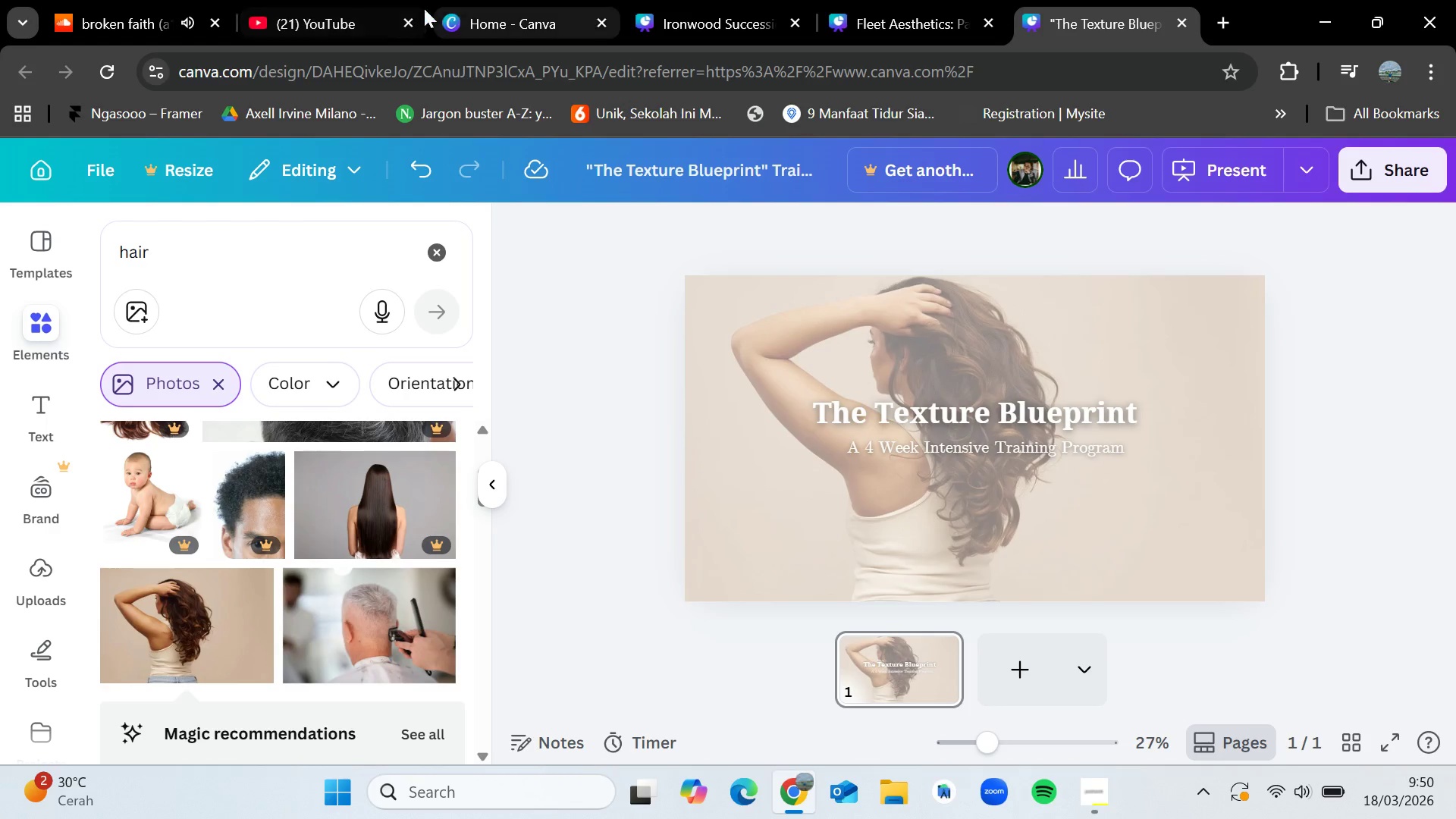 
left_click([328, 0])
 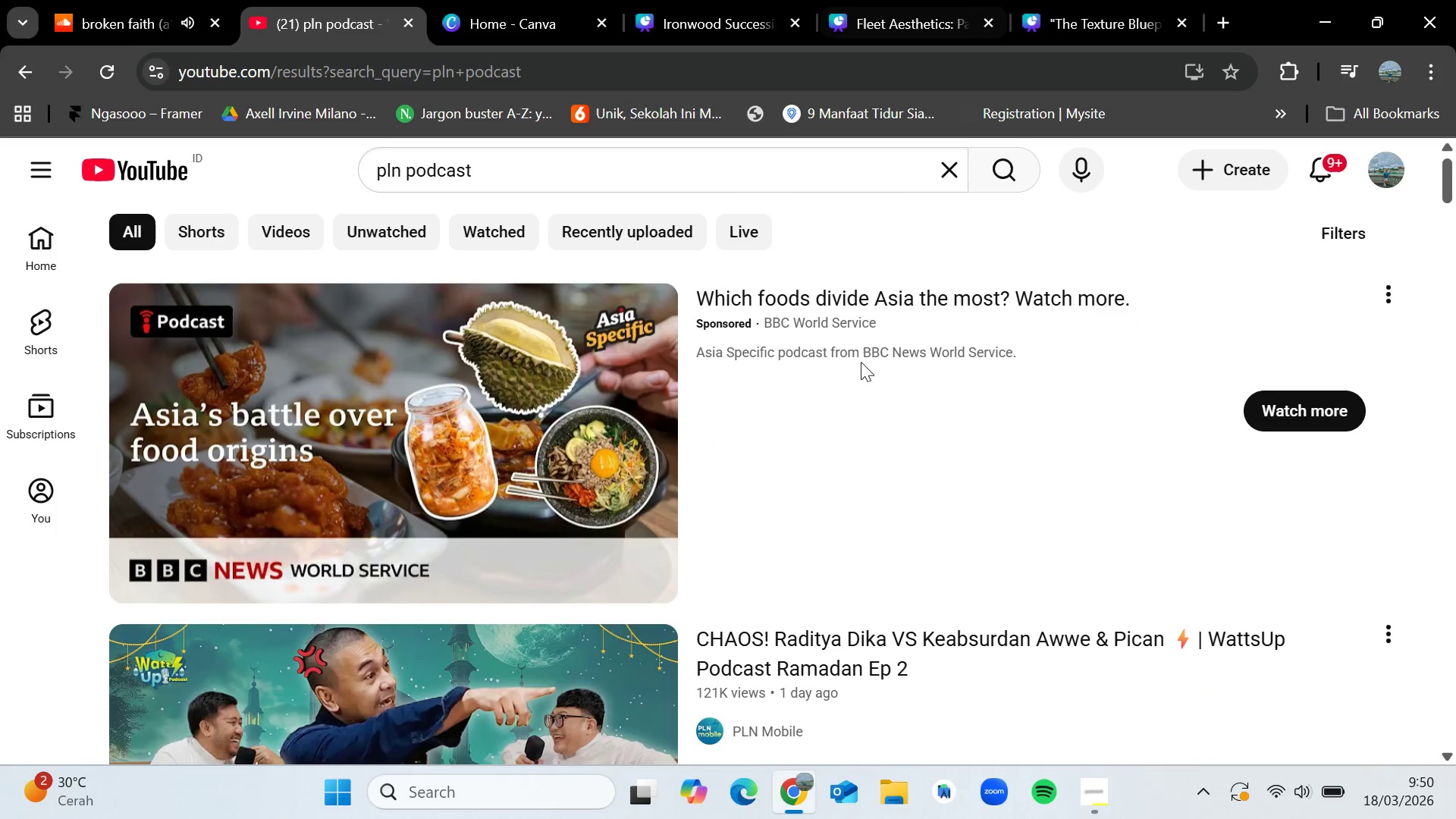 
scroll: coordinate [931, 570], scroll_direction: down, amount: 6.0
 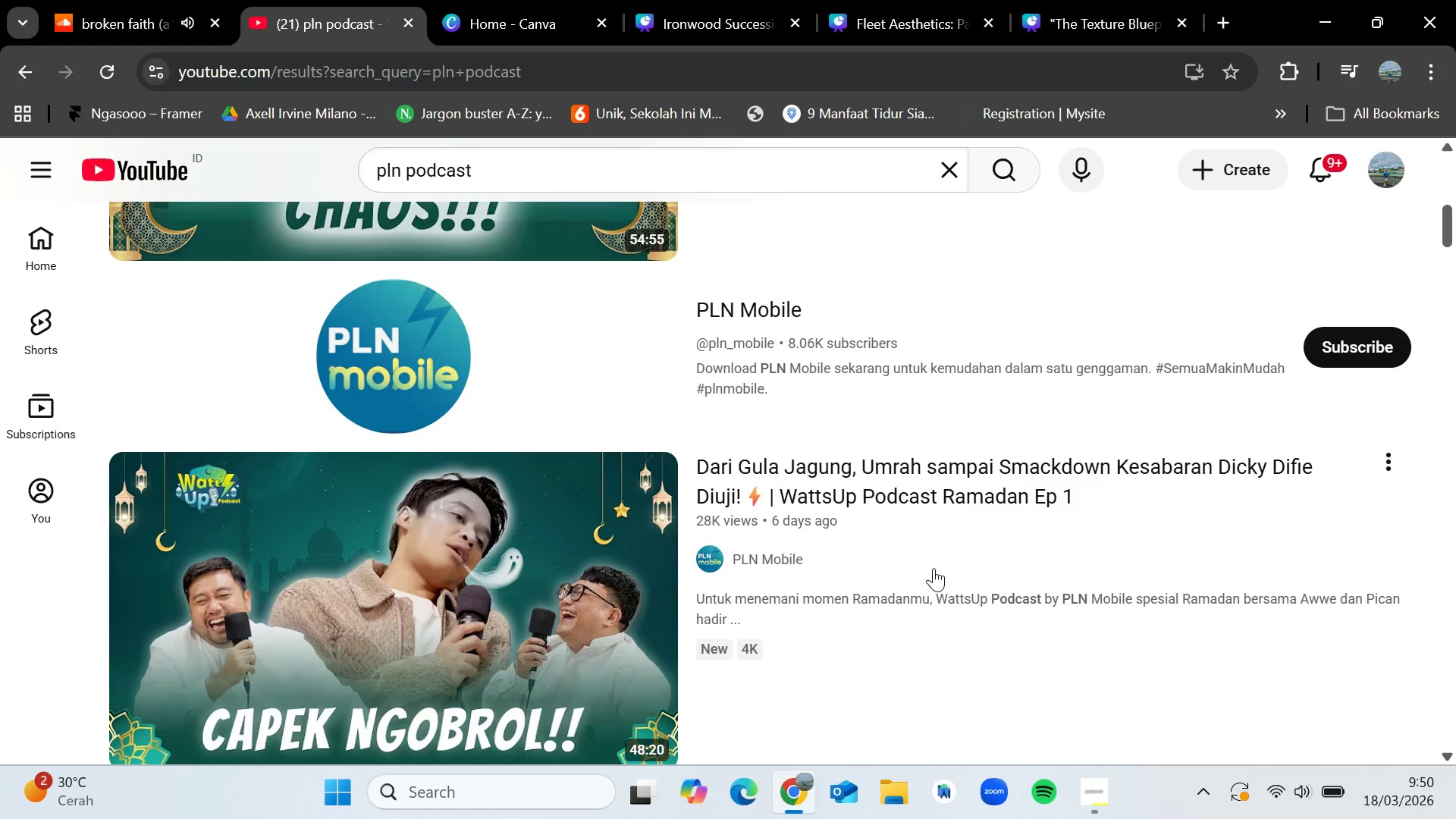 
scroll: coordinate [934, 568], scroll_direction: up, amount: 3.0
 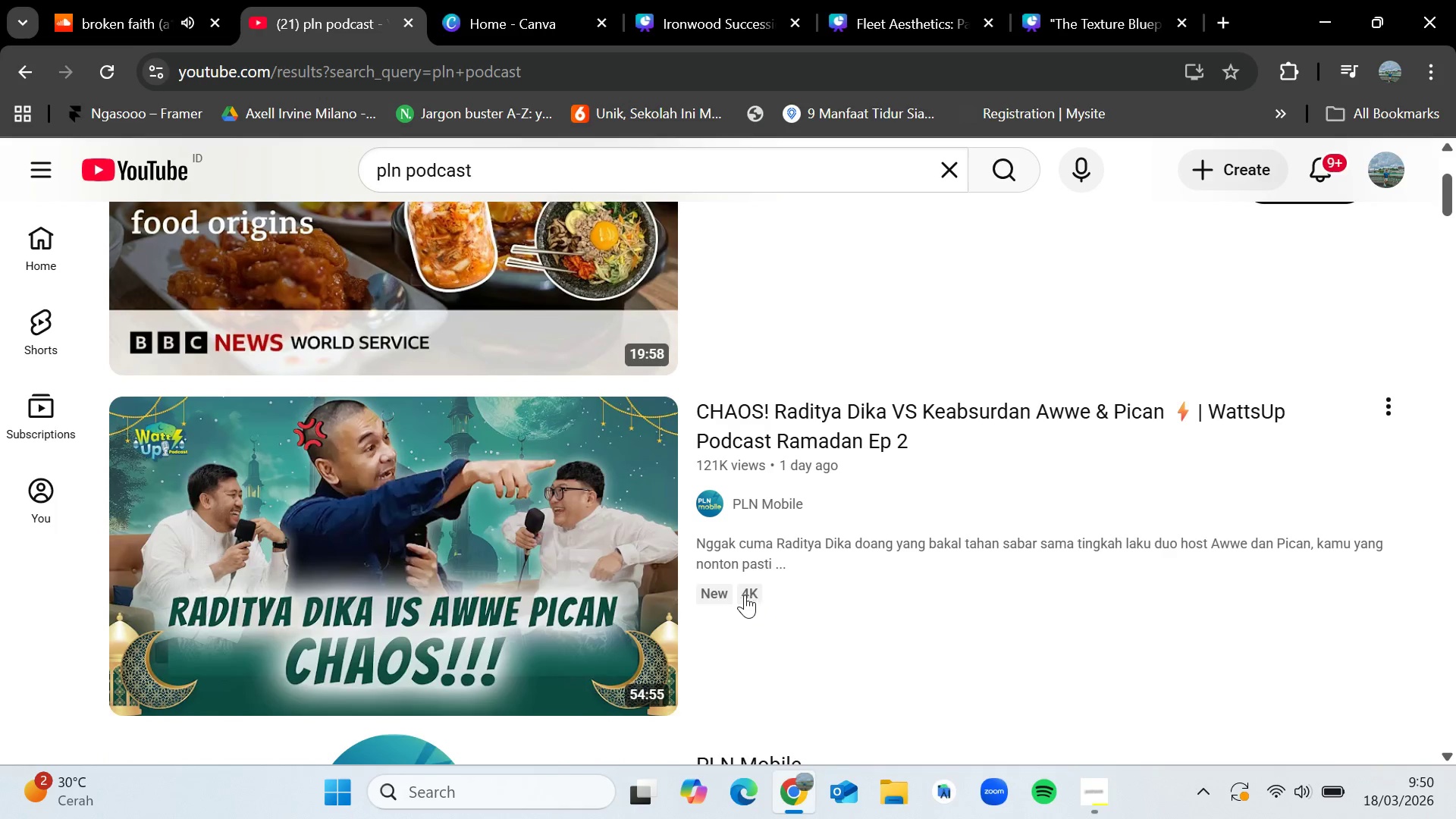 
scroll: coordinate [745, 595], scroll_direction: down, amount: 1.0
 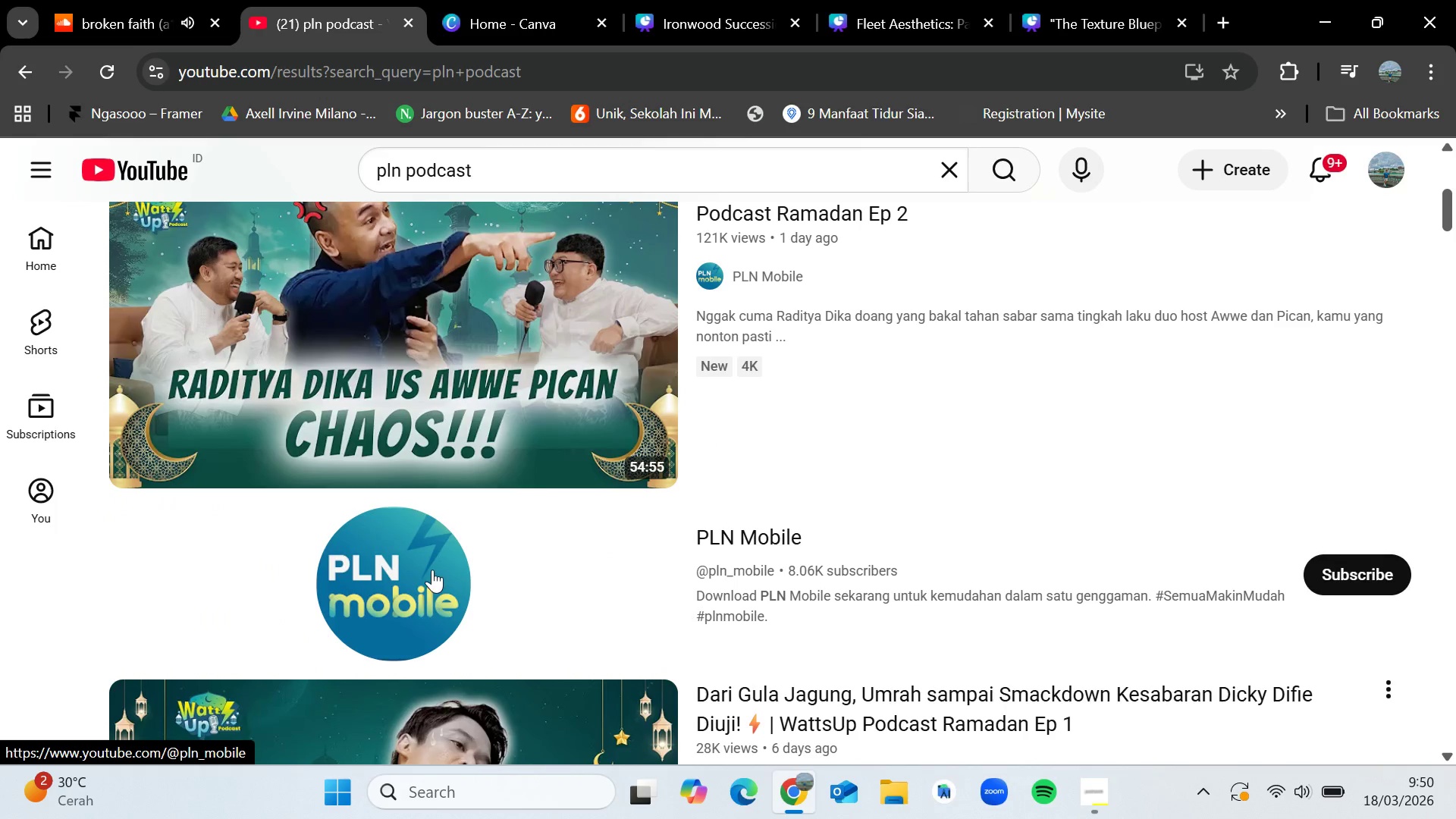 
left_click([507, 370])
 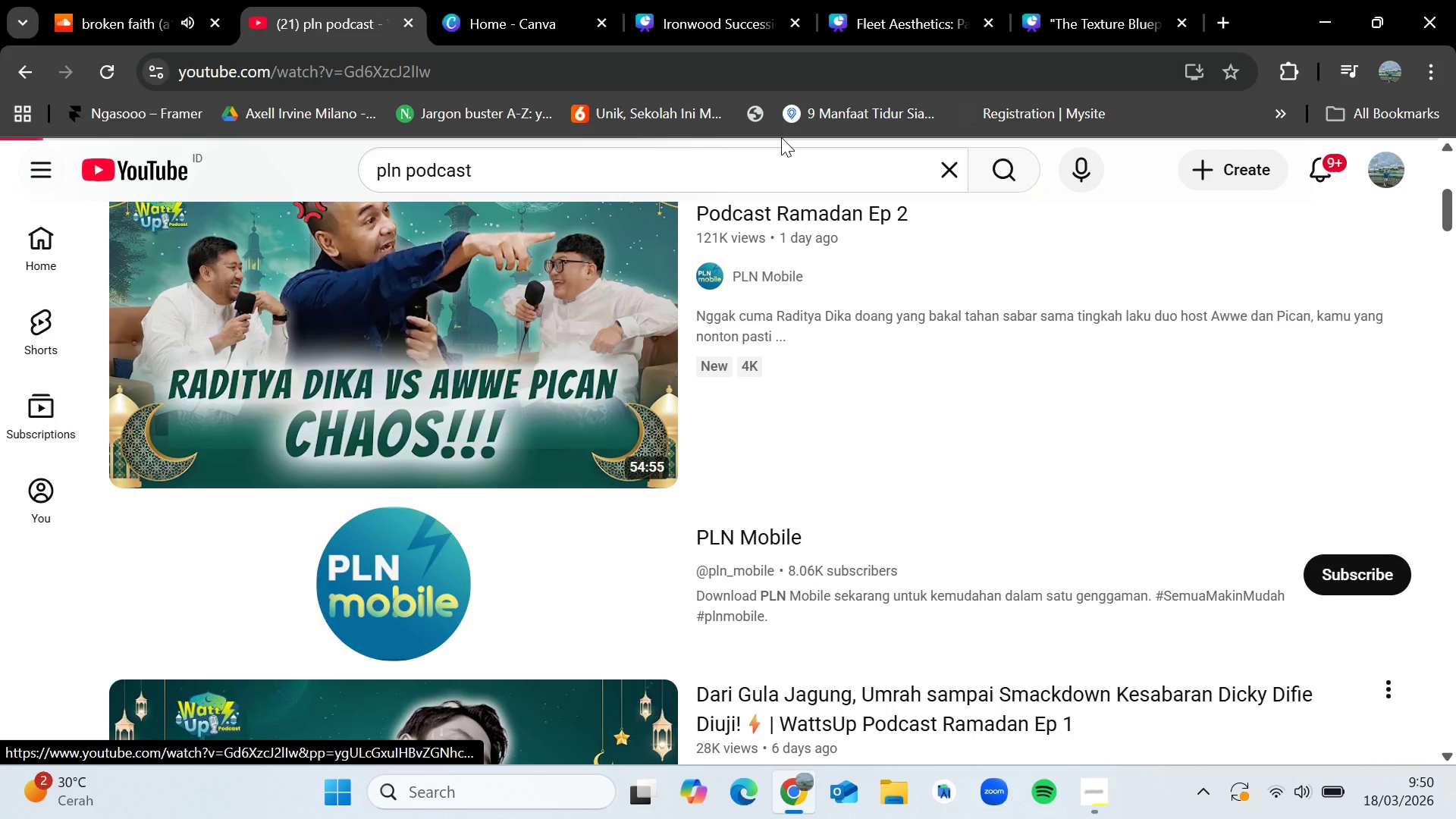 
left_click([1071, 0])
 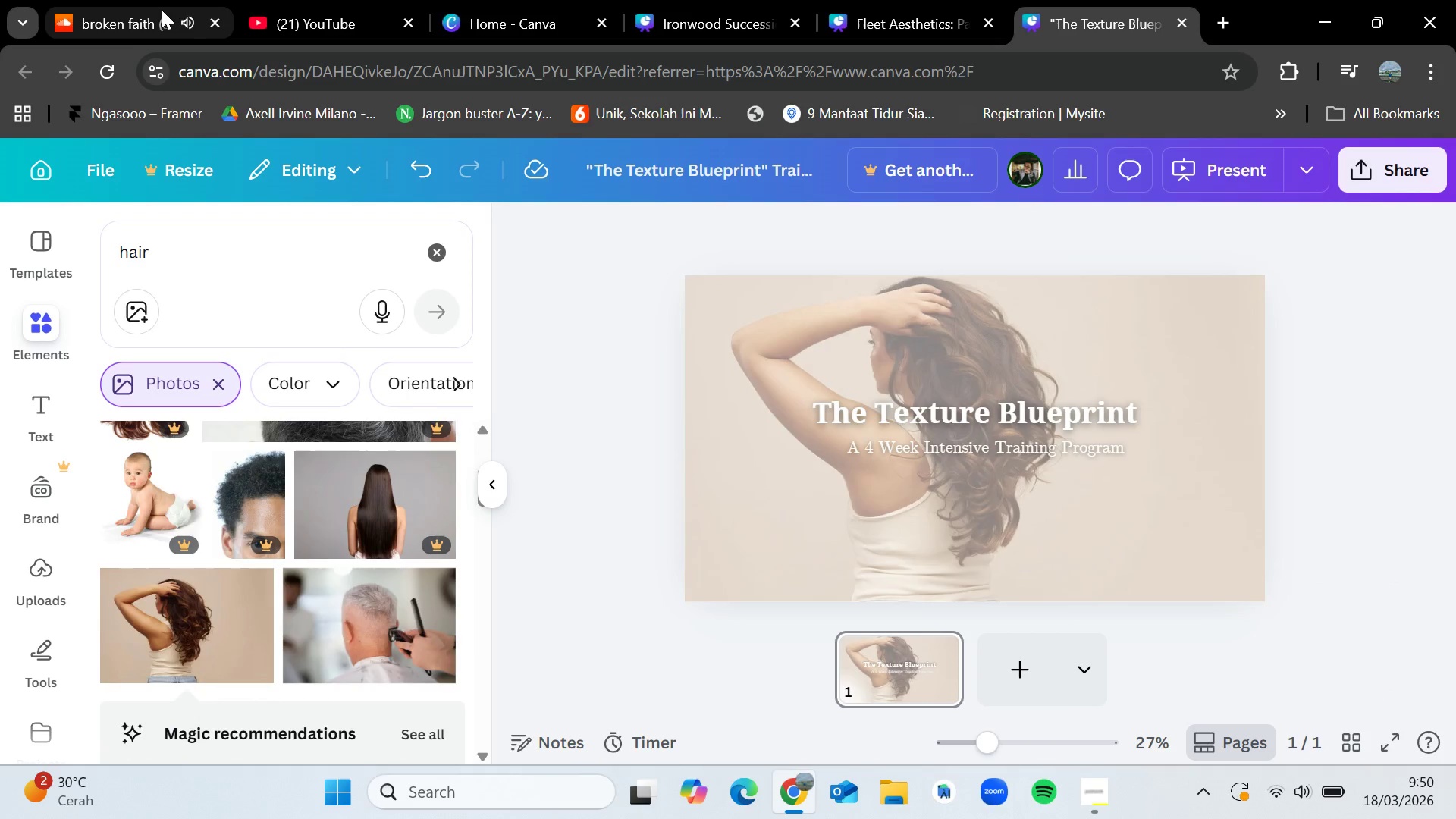 
left_click([149, 14])
 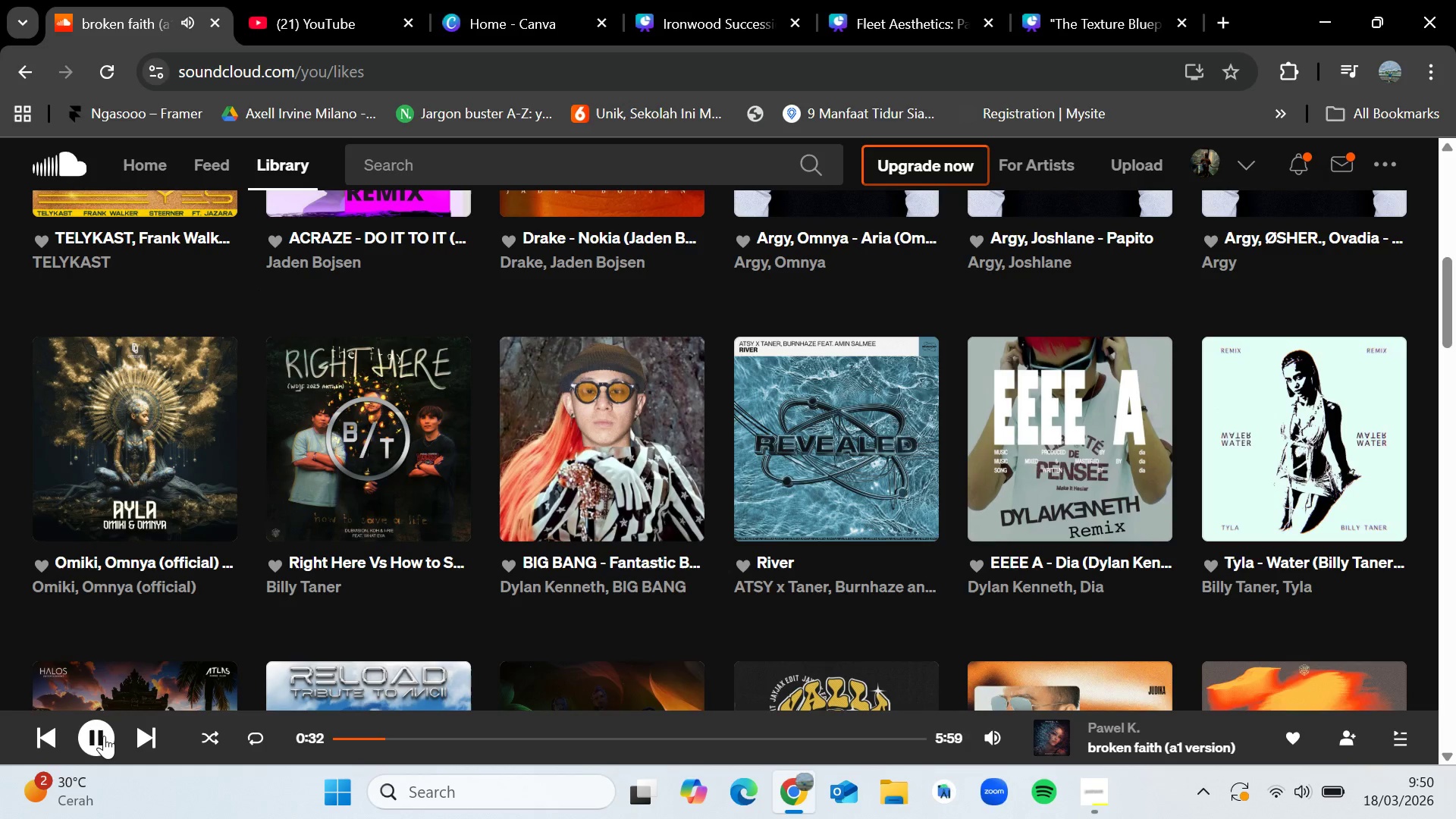 
left_click([104, 736])
 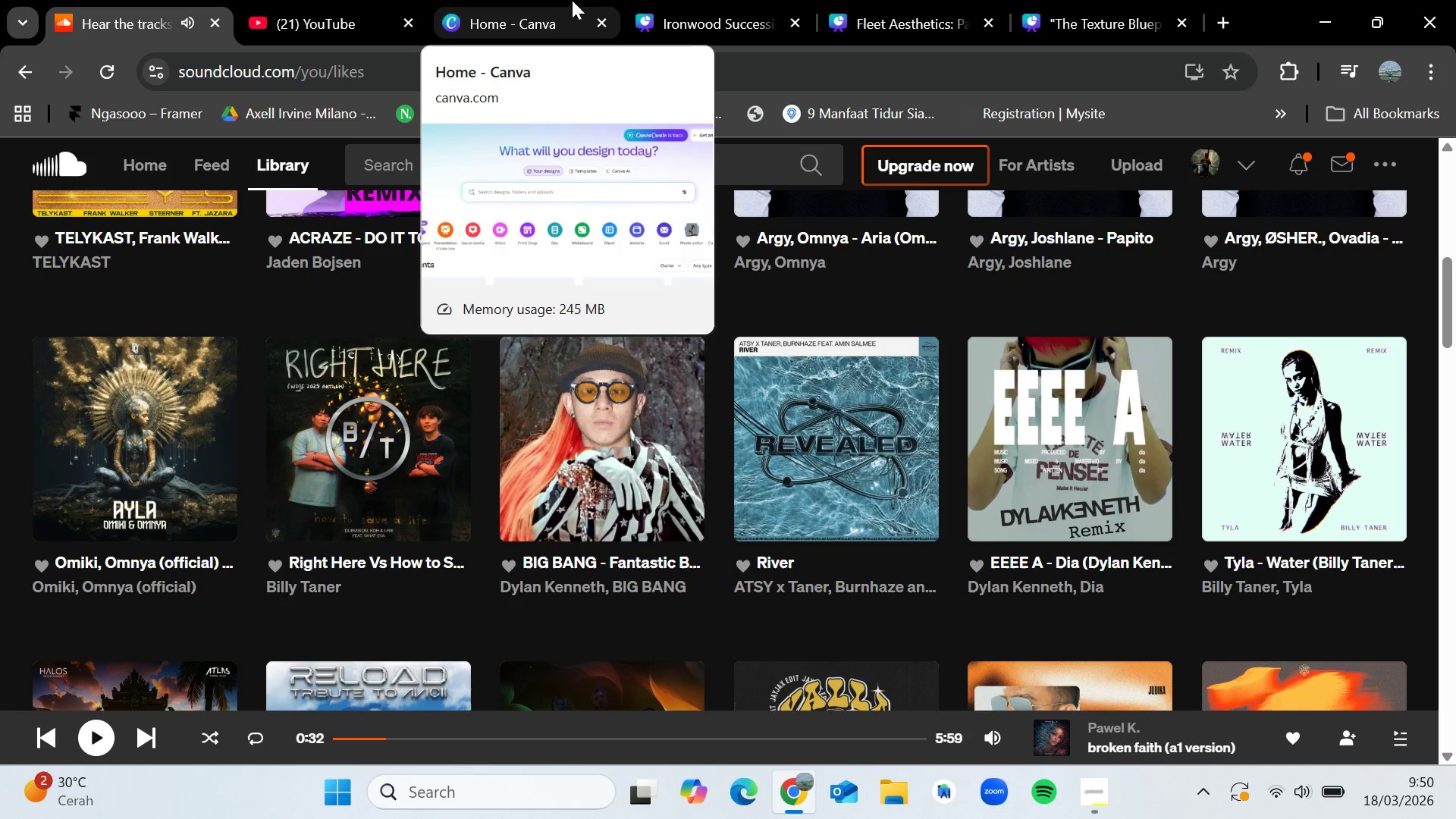 
left_click([764, 0])
 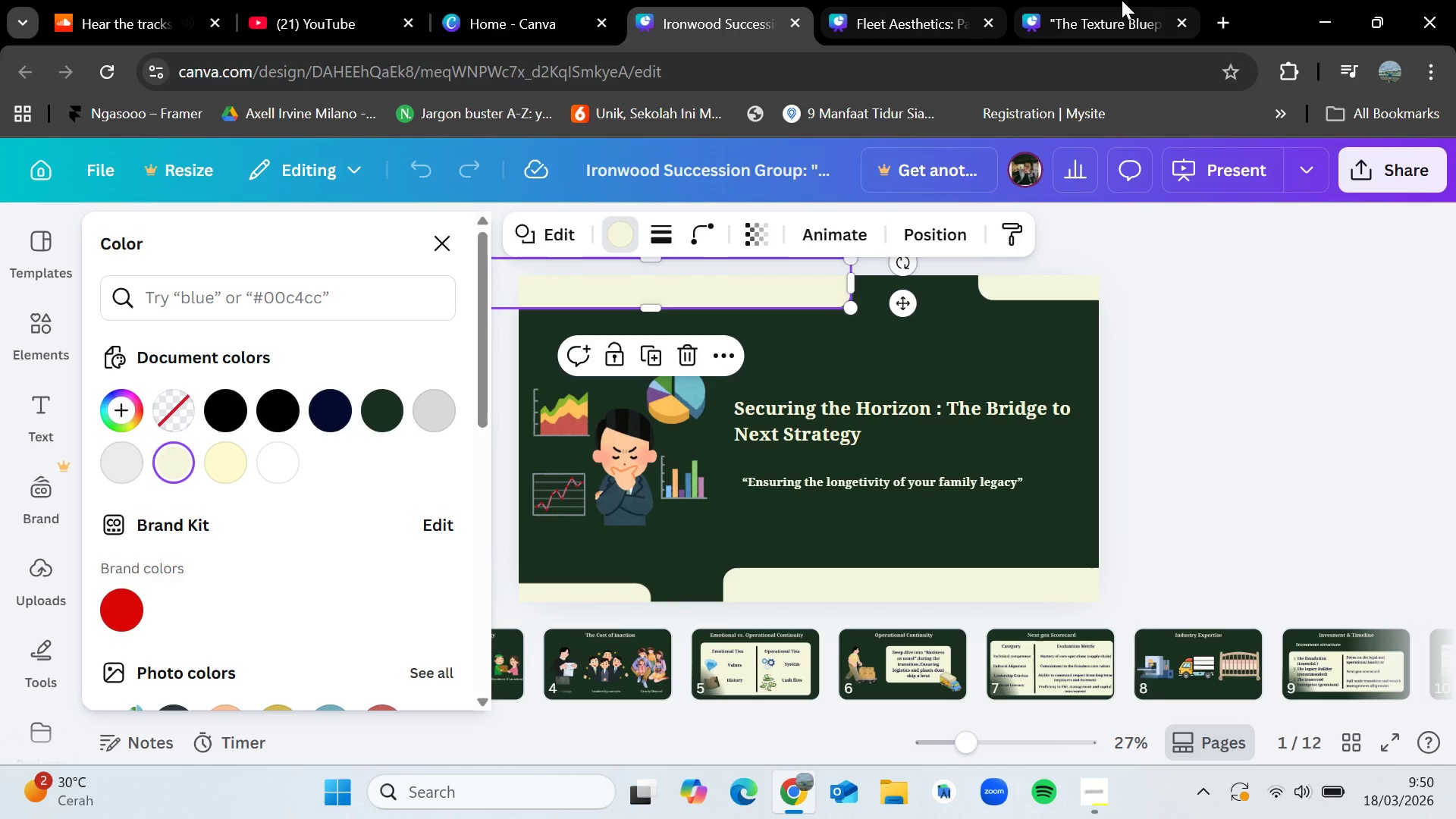 
left_click([1122, 0])
 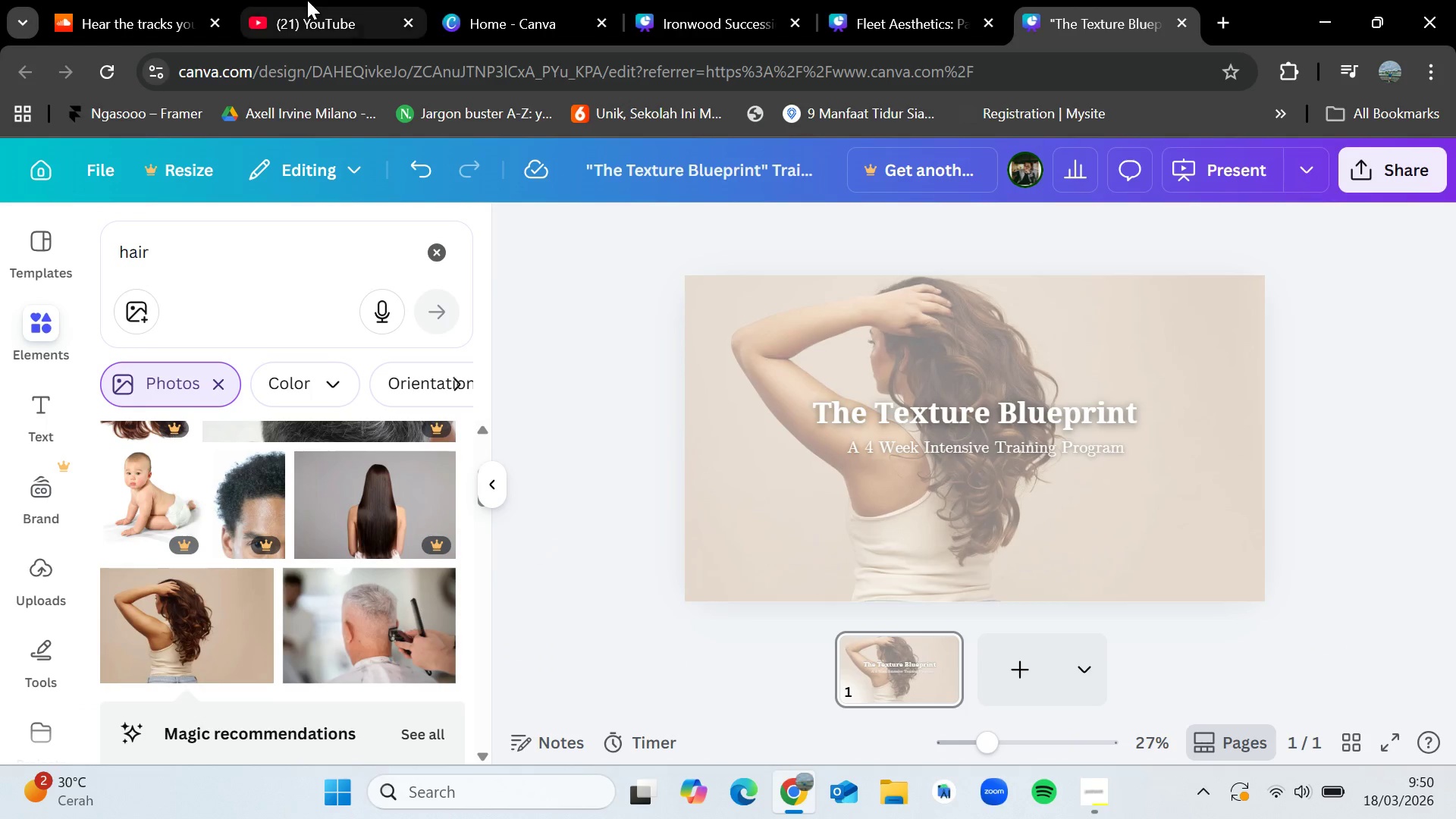 
left_click([307, 0])
 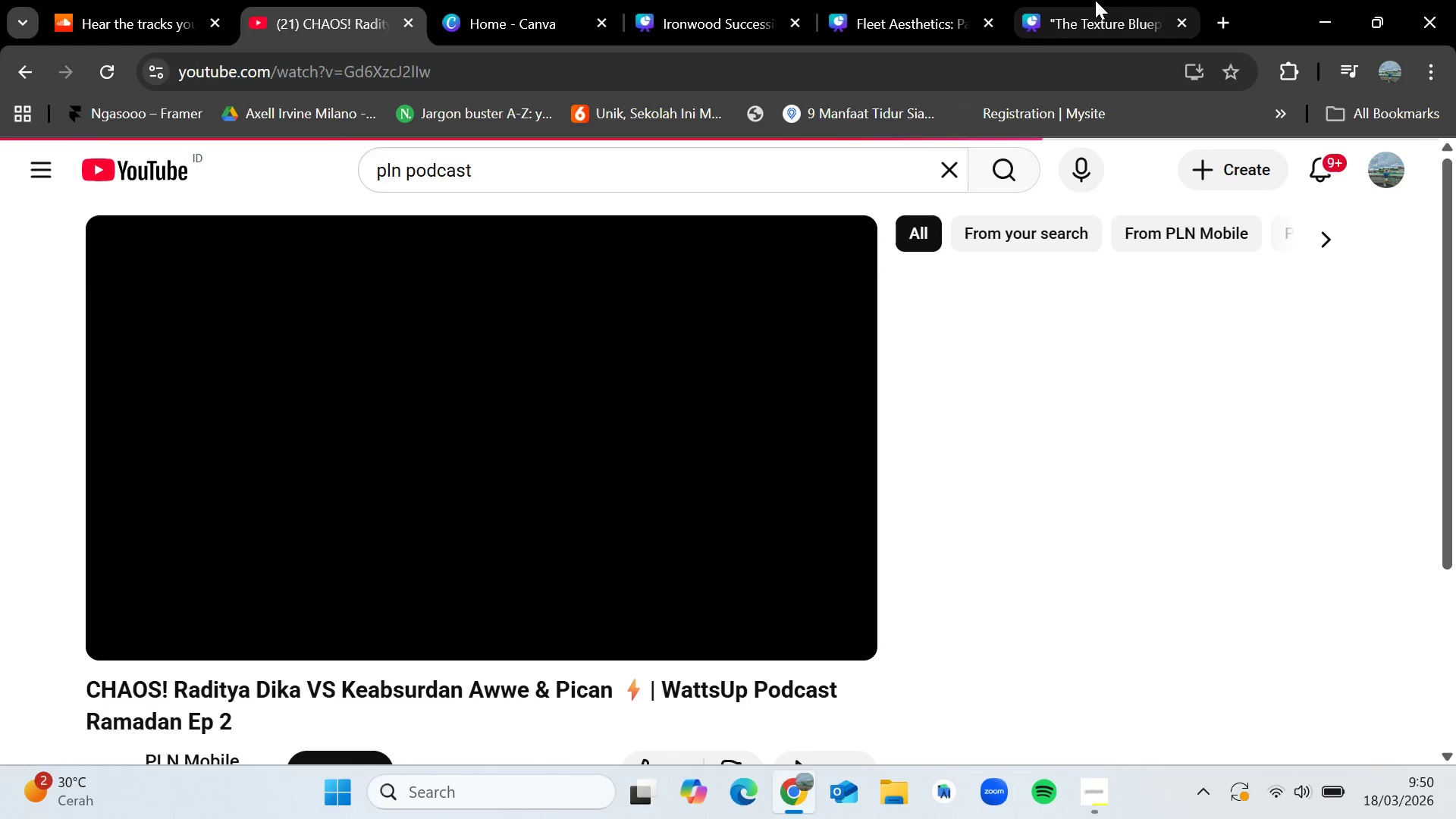 
left_click([1095, 0])
 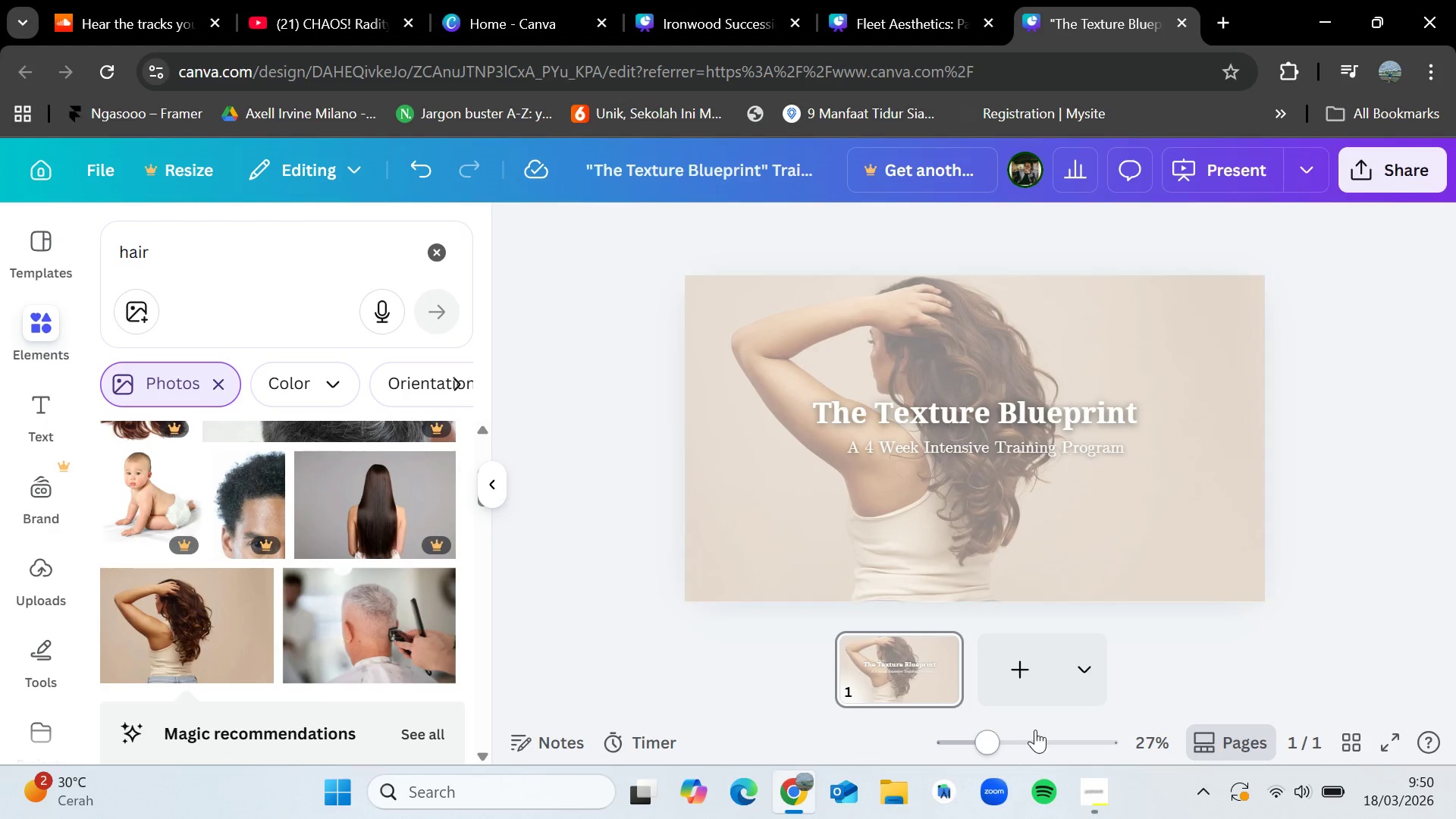 
left_click([1020, 686])
 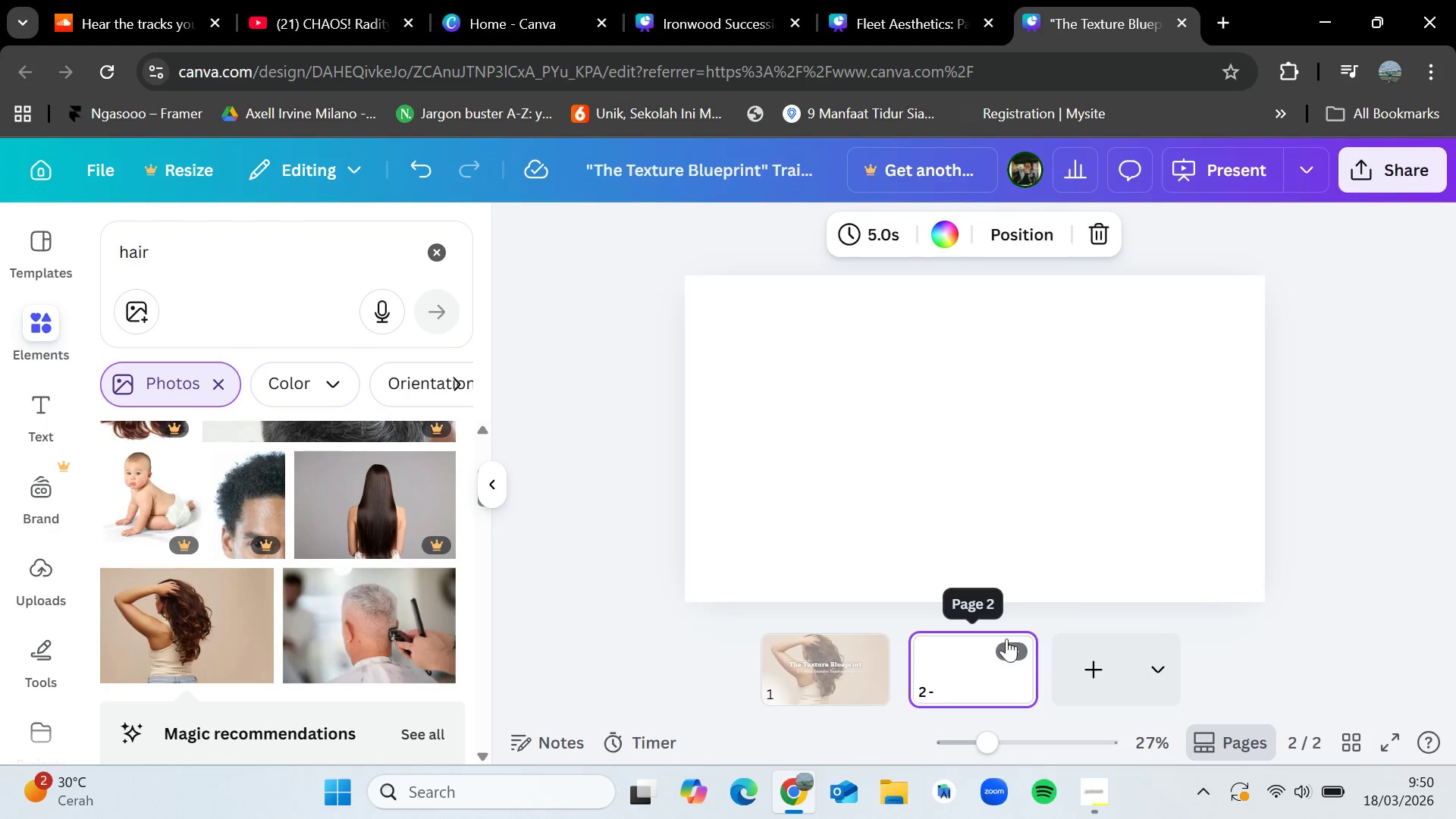 
left_click([926, 493])
 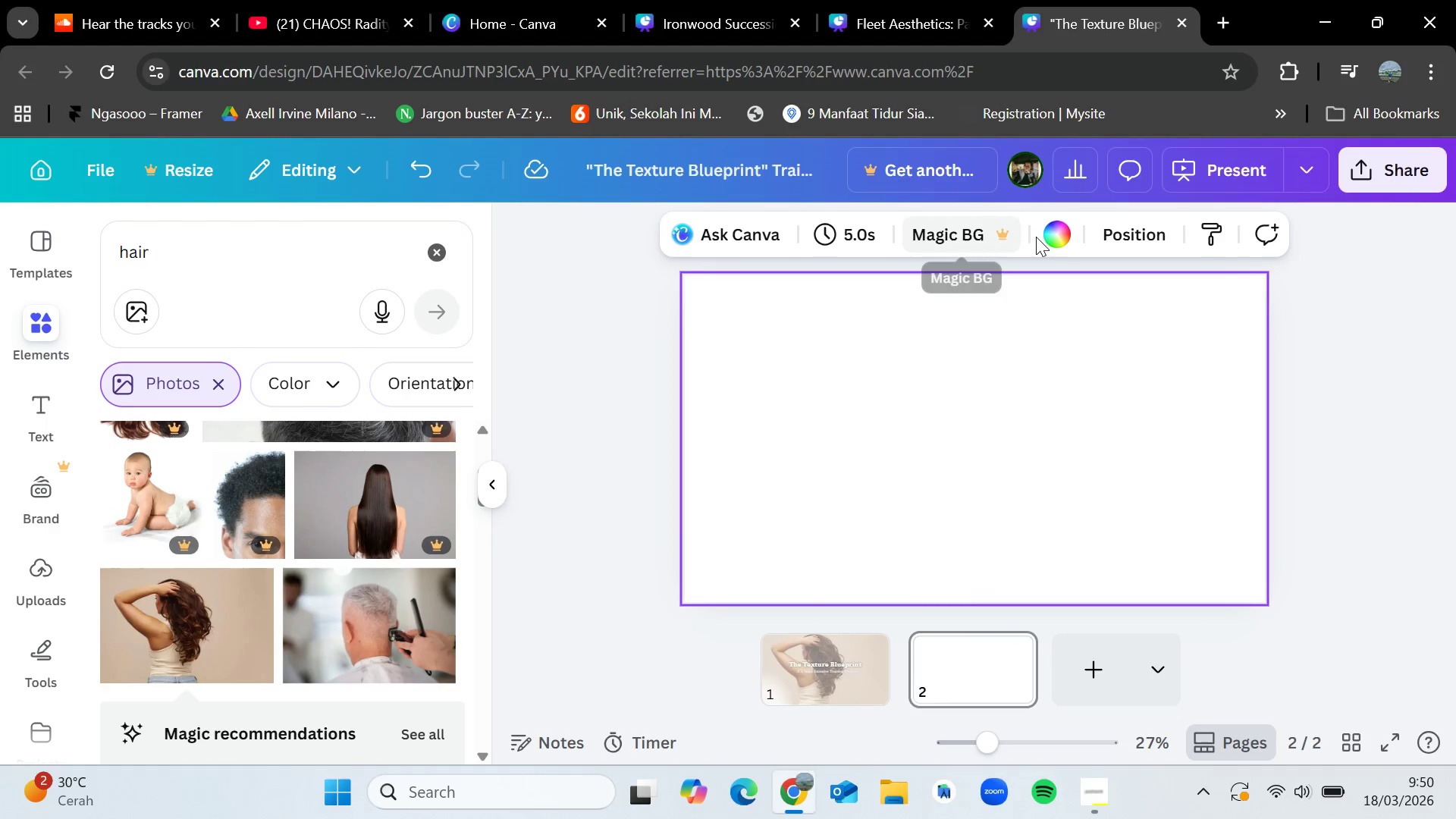 
left_click([1058, 235])
 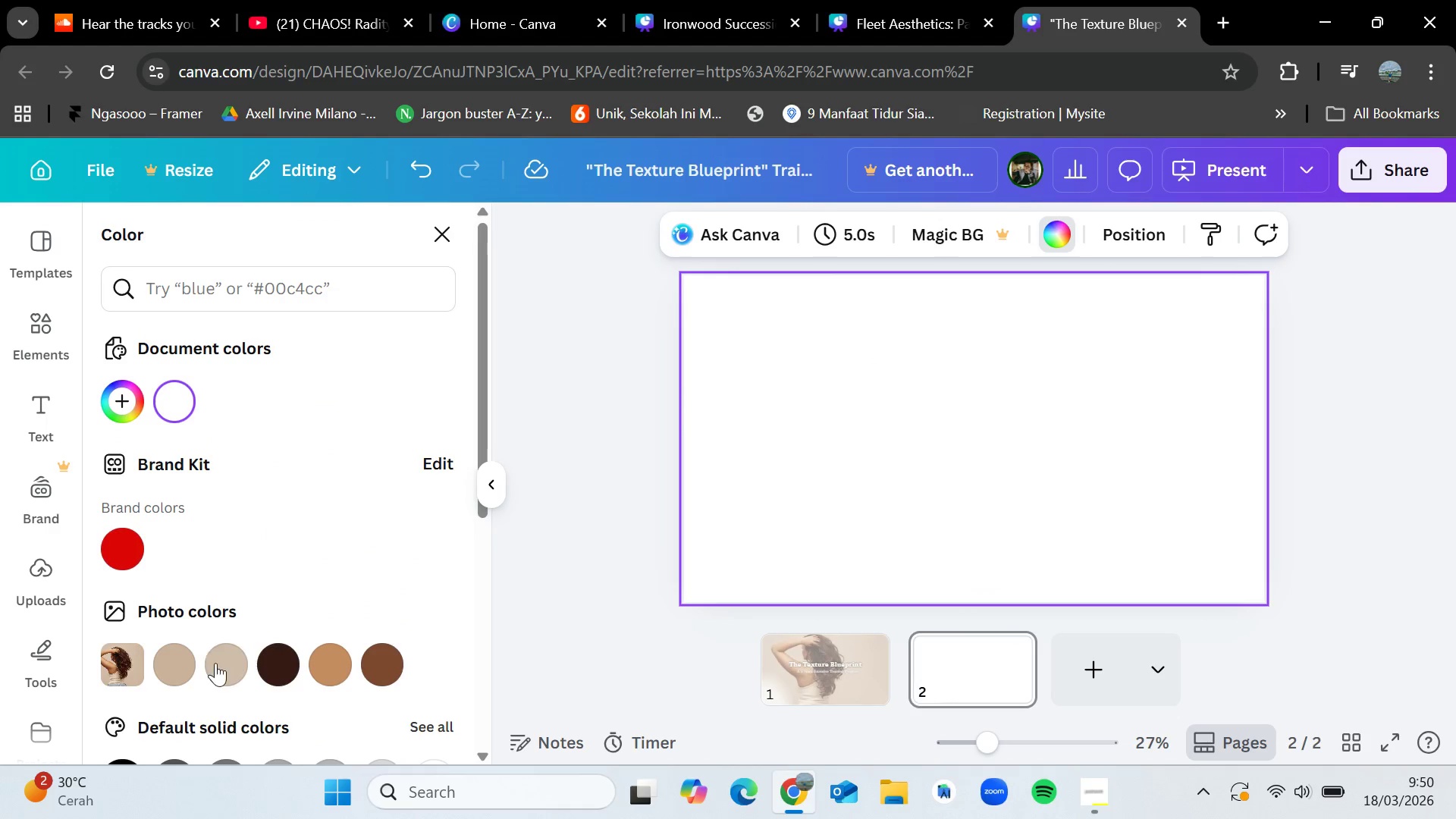 
left_click([171, 650])
 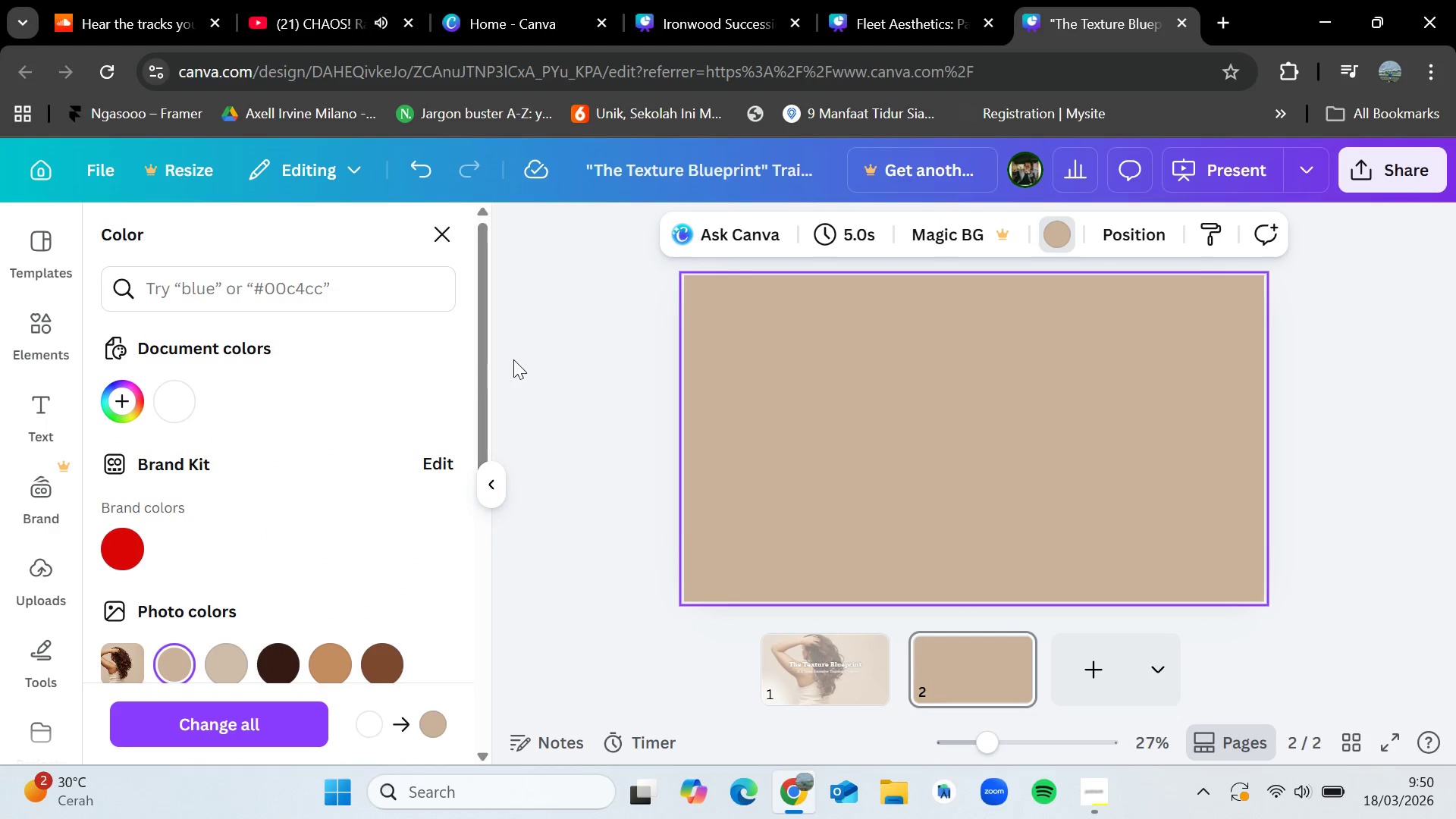 
left_click([591, 342])
 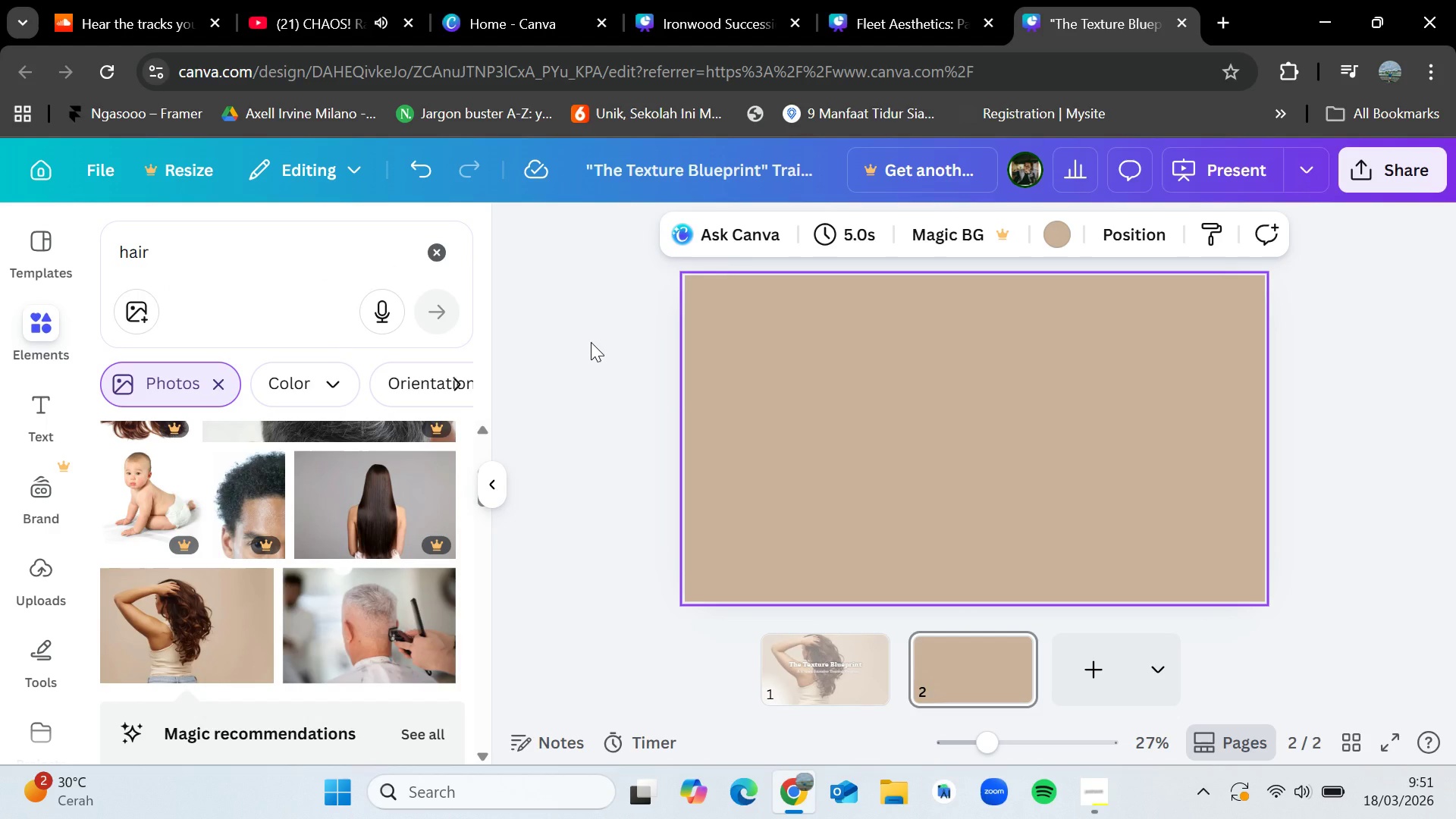 
hold_key(key=VolumeUp, duration=0.55)
 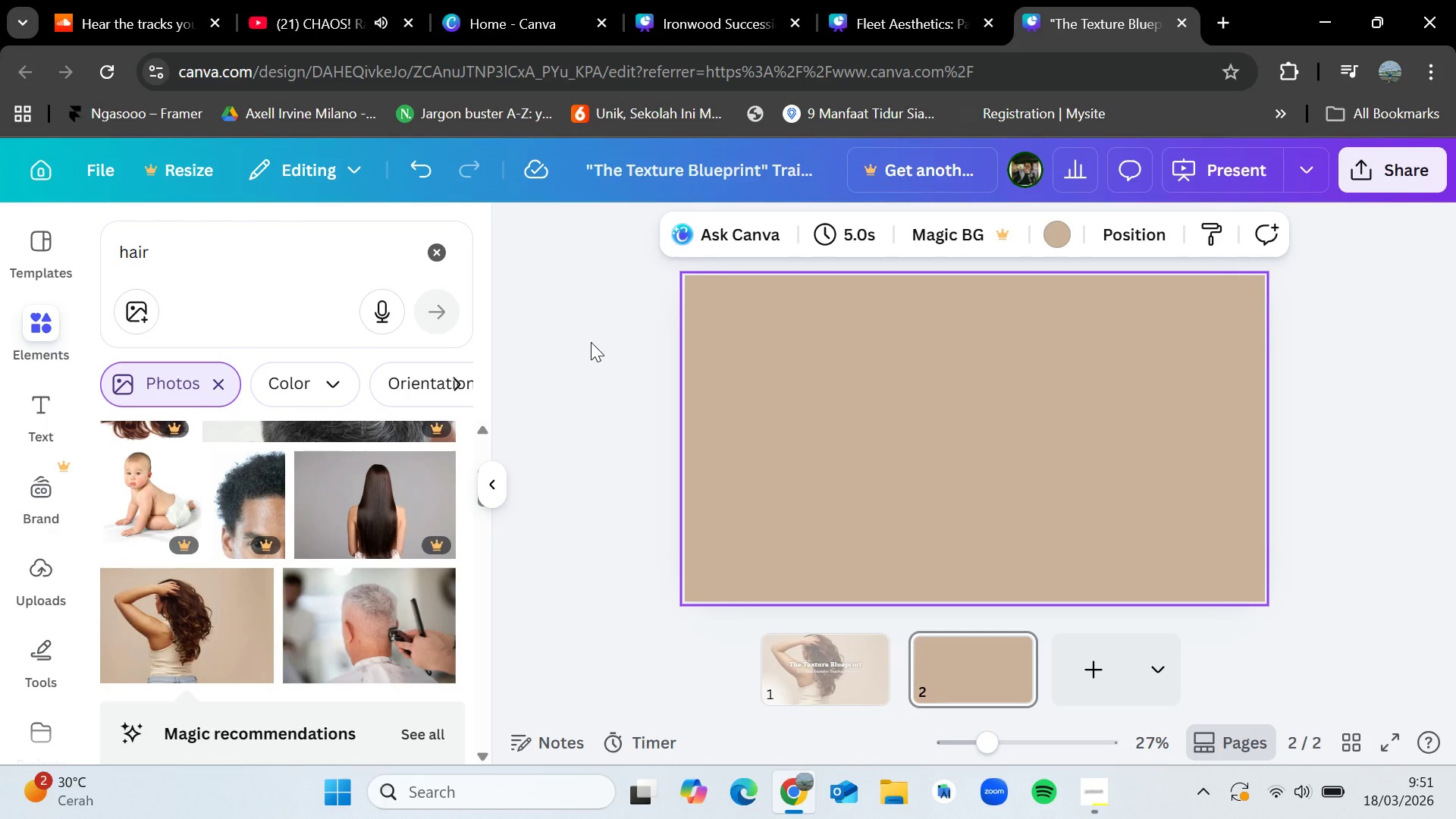 
wait(5.52)
 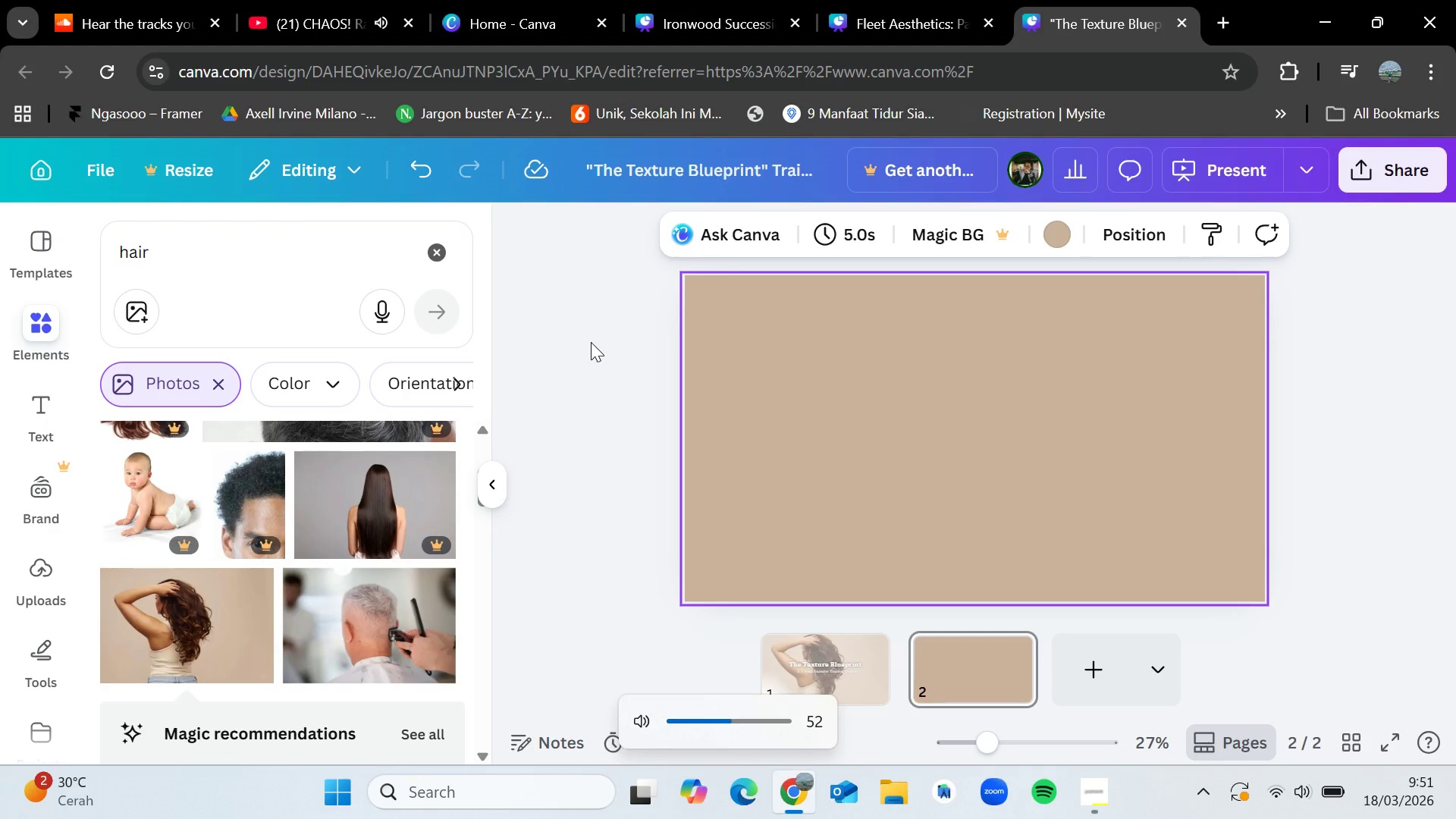 
left_click([700, 0])
 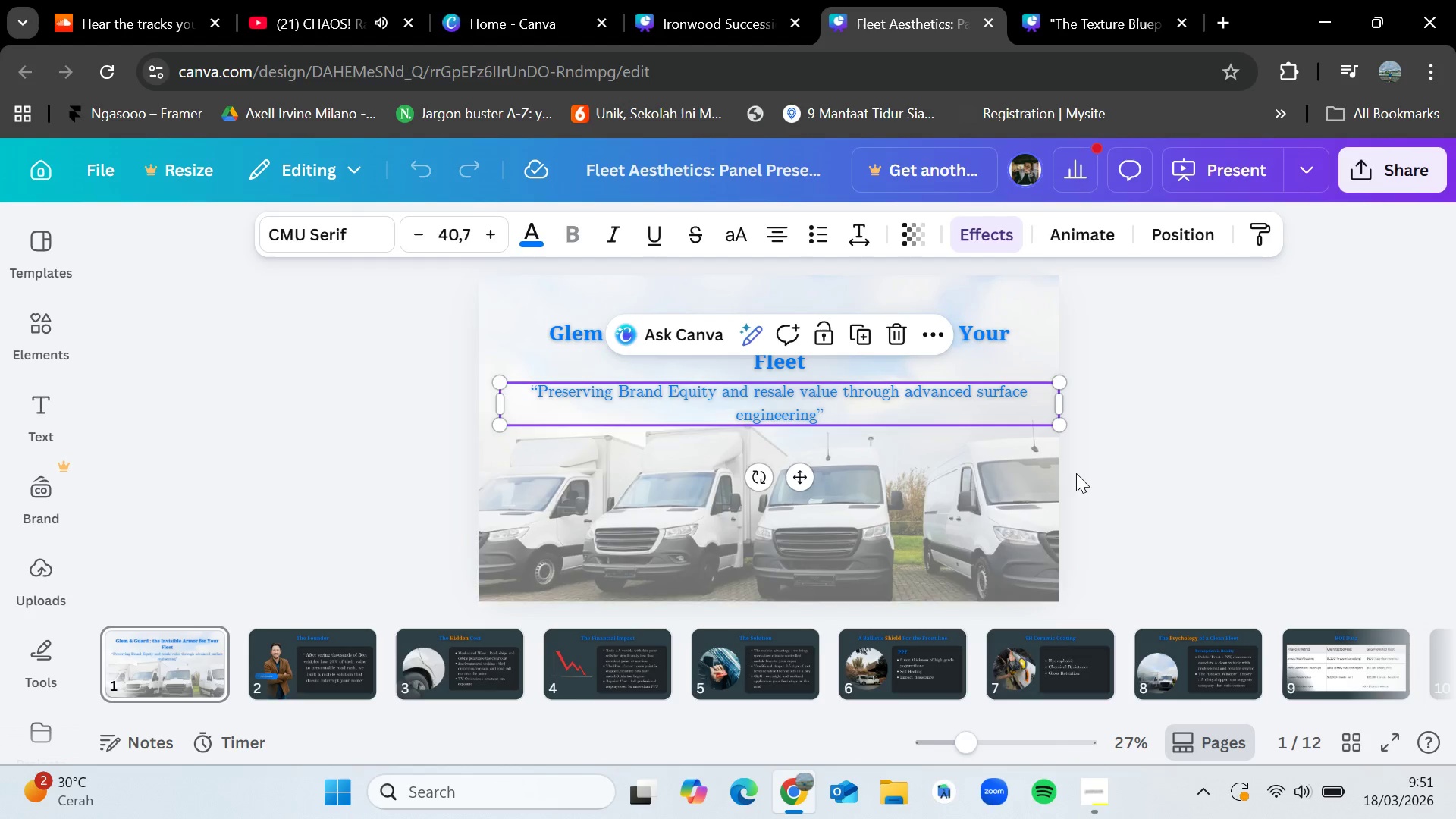 
left_click([279, 651])
 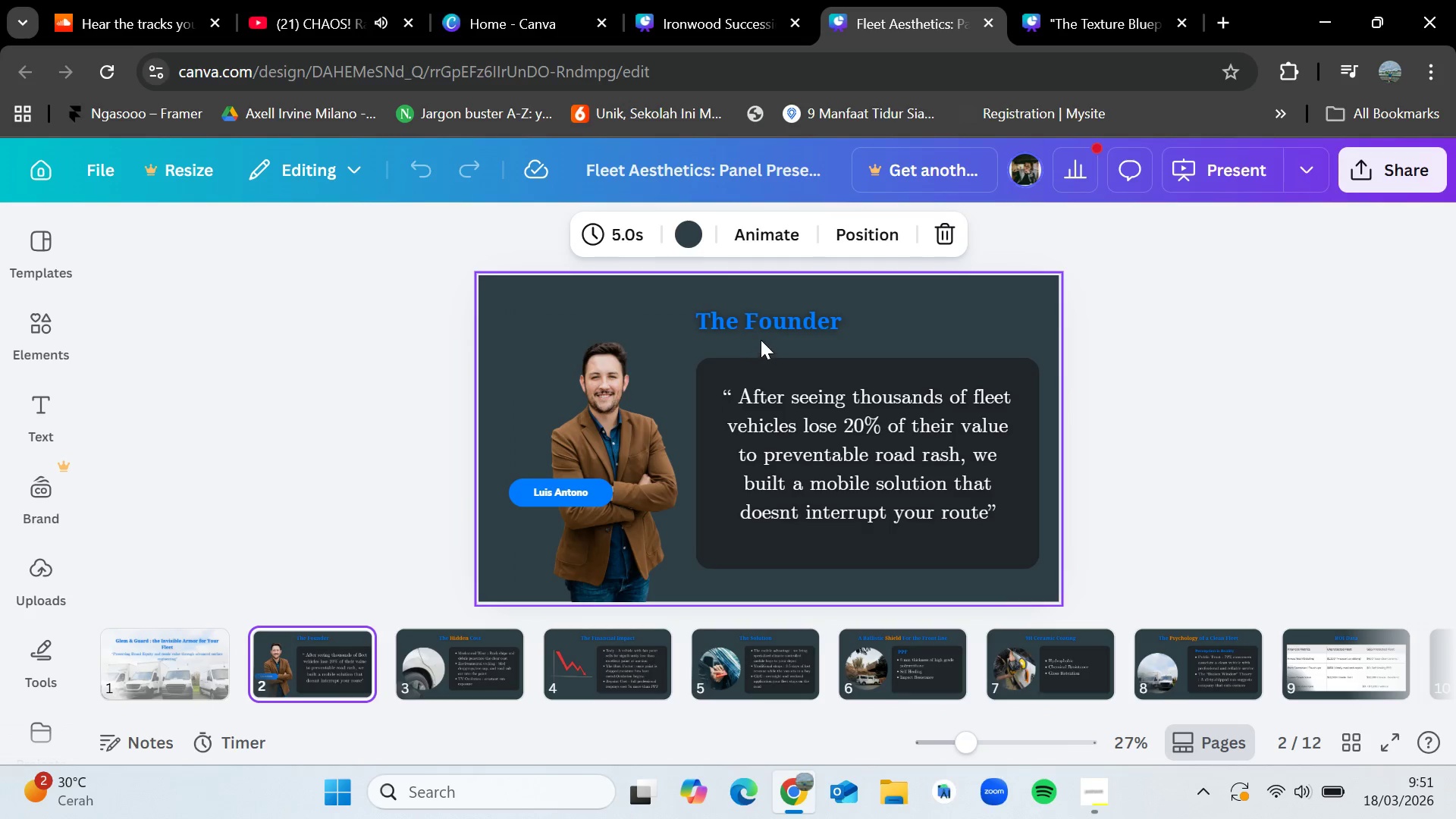 
left_click([769, 328])
 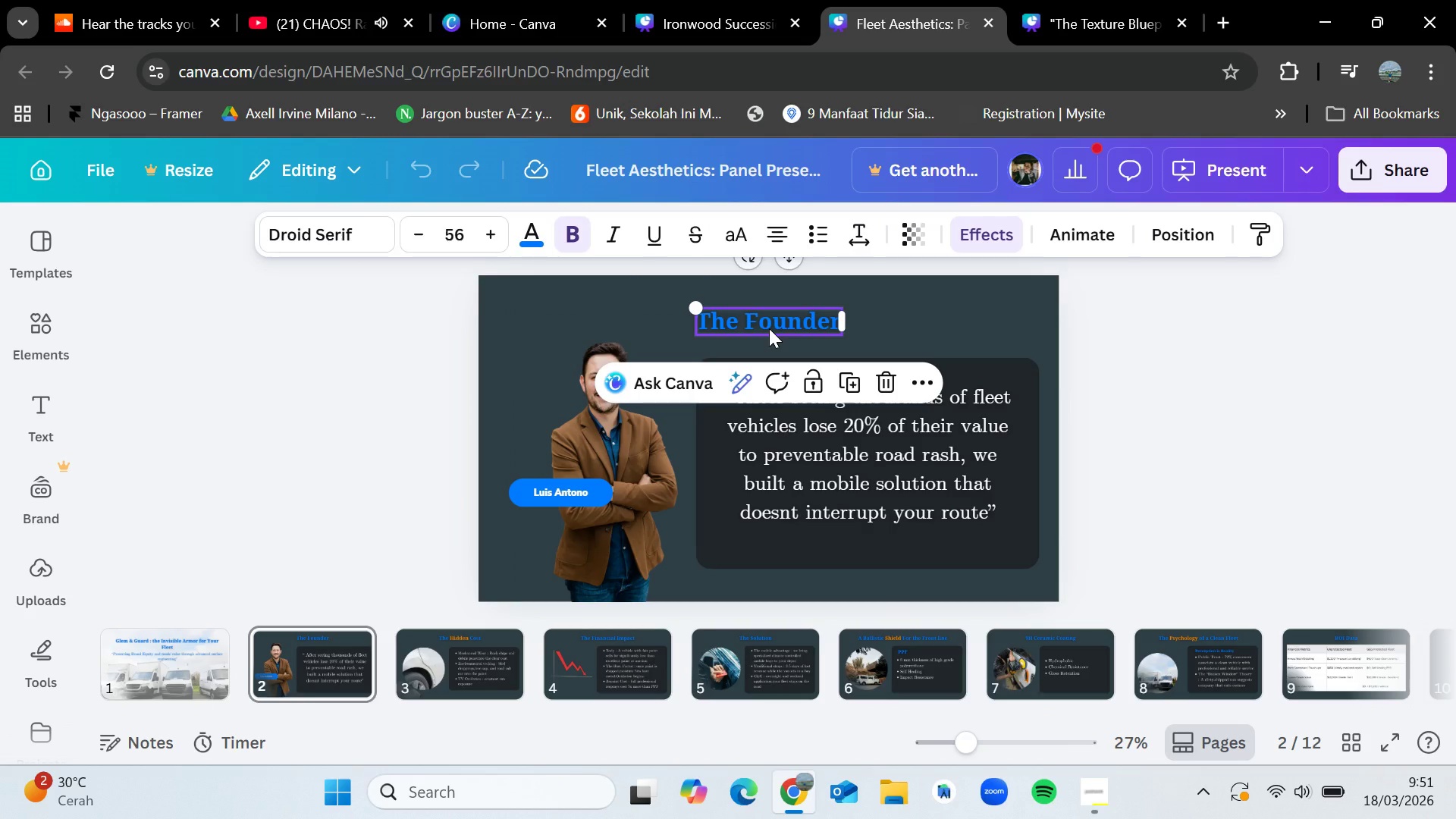 
key(Control+C)
 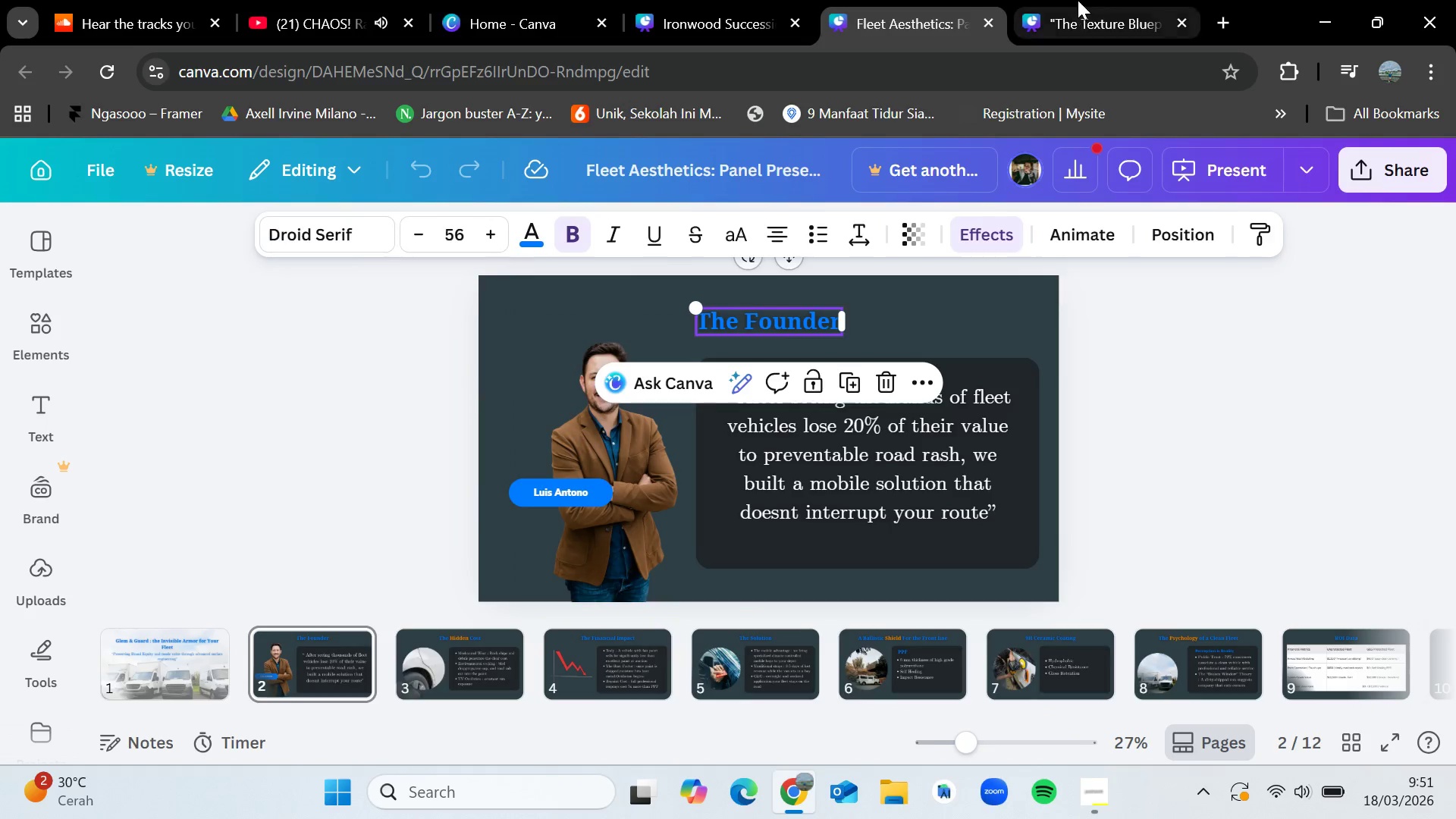 
left_click([1078, 0])
 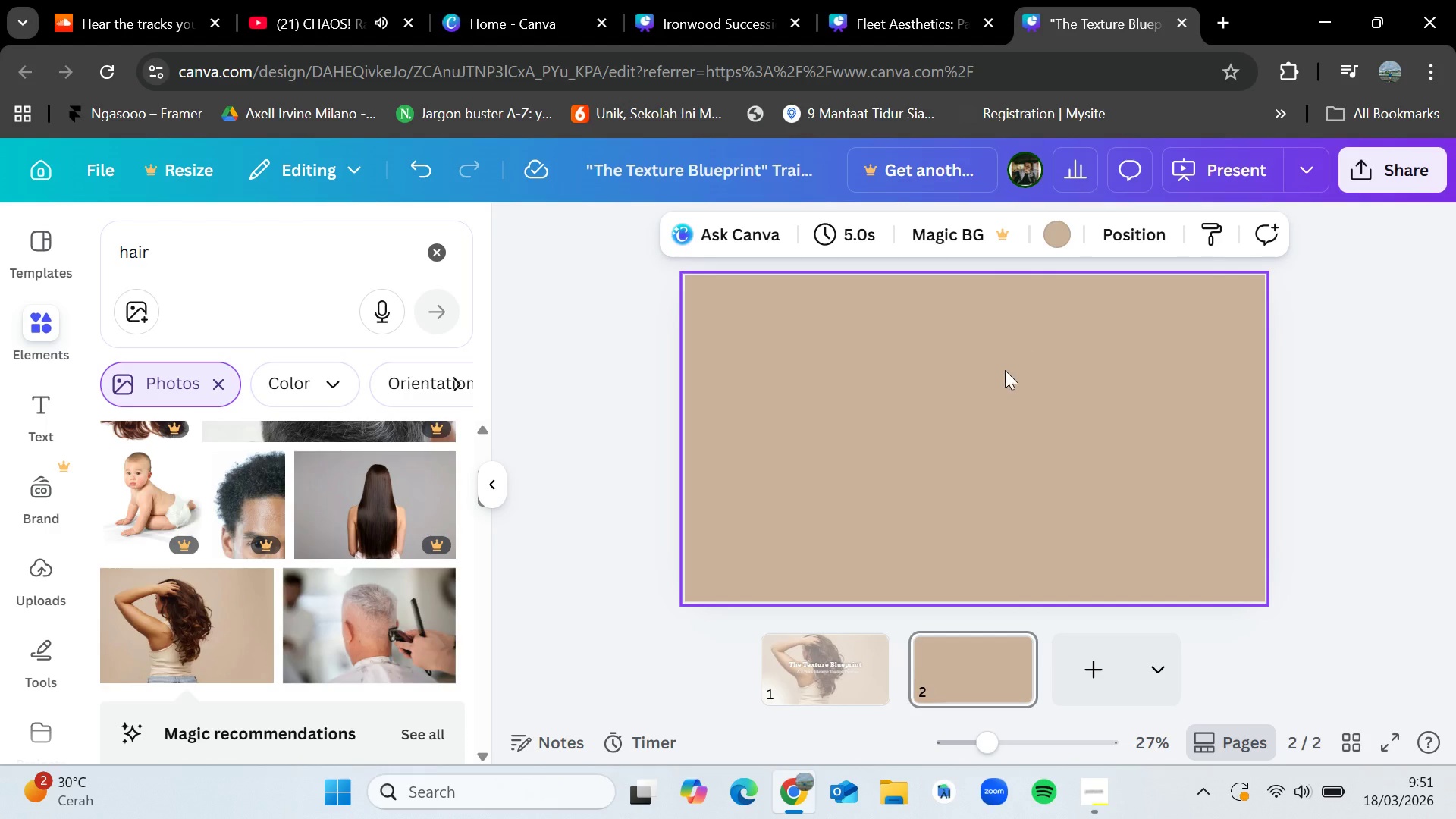 
key(Control+V)
 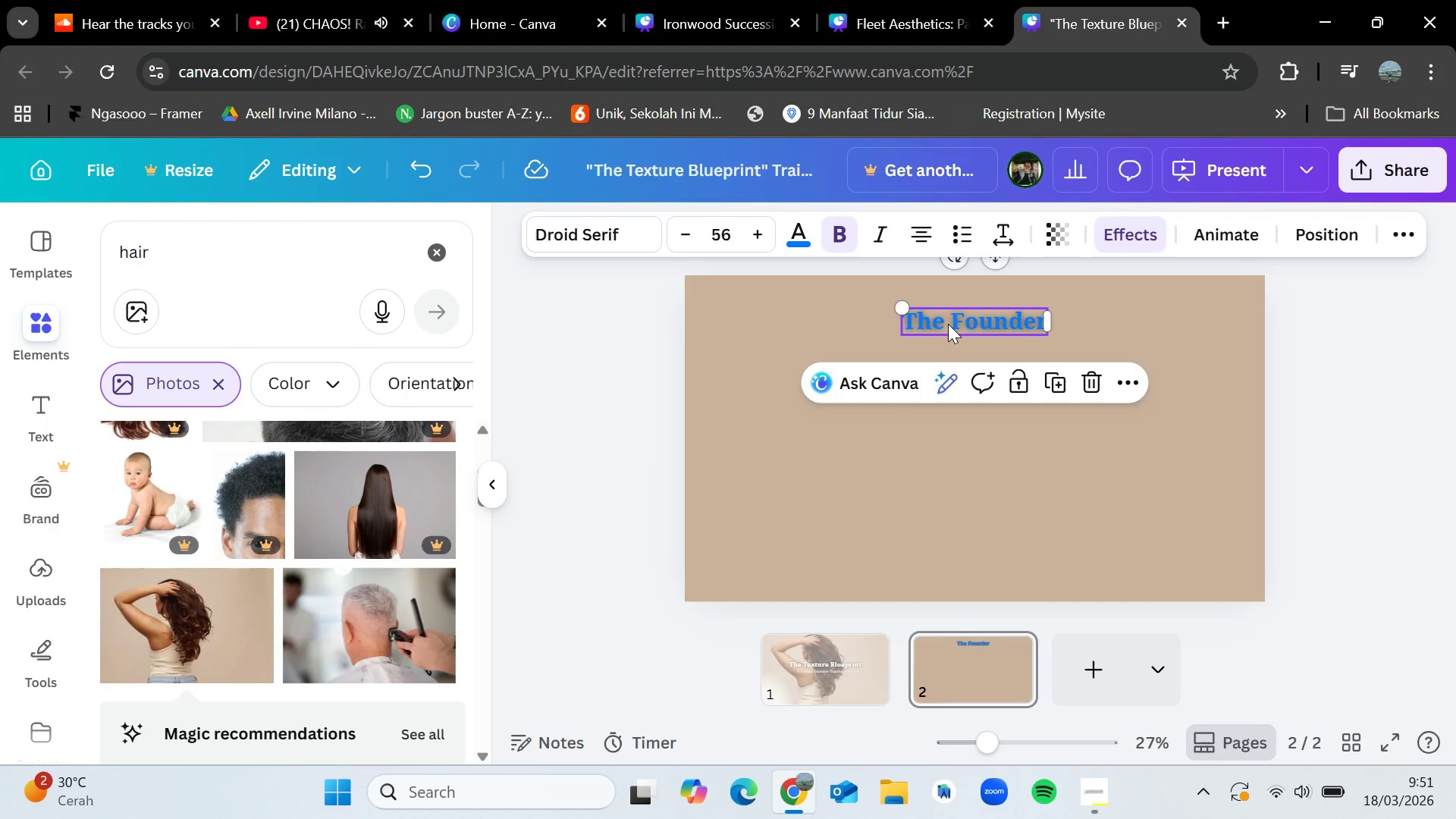 
left_click([796, 230])
 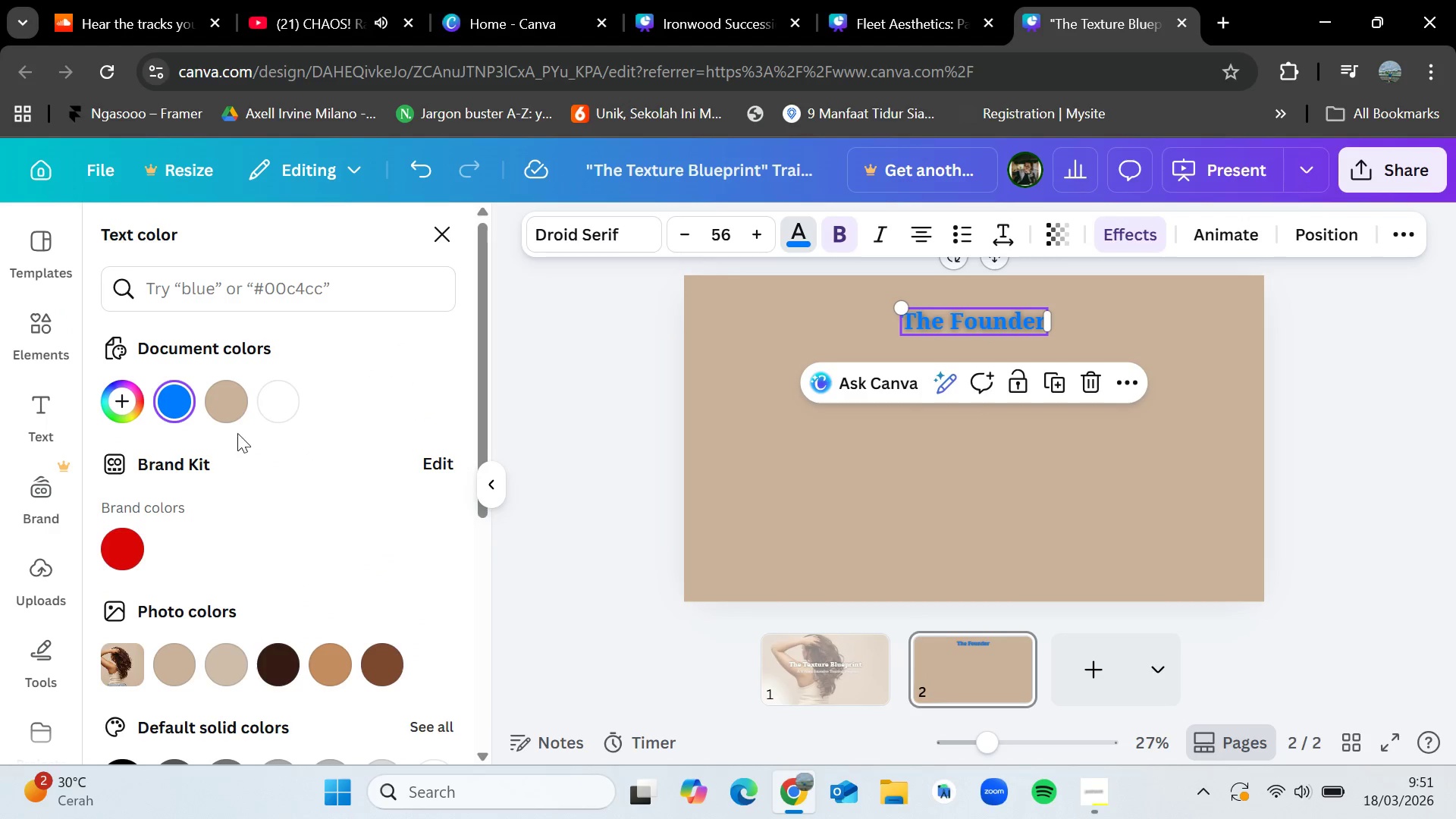 
left_click([275, 394])
 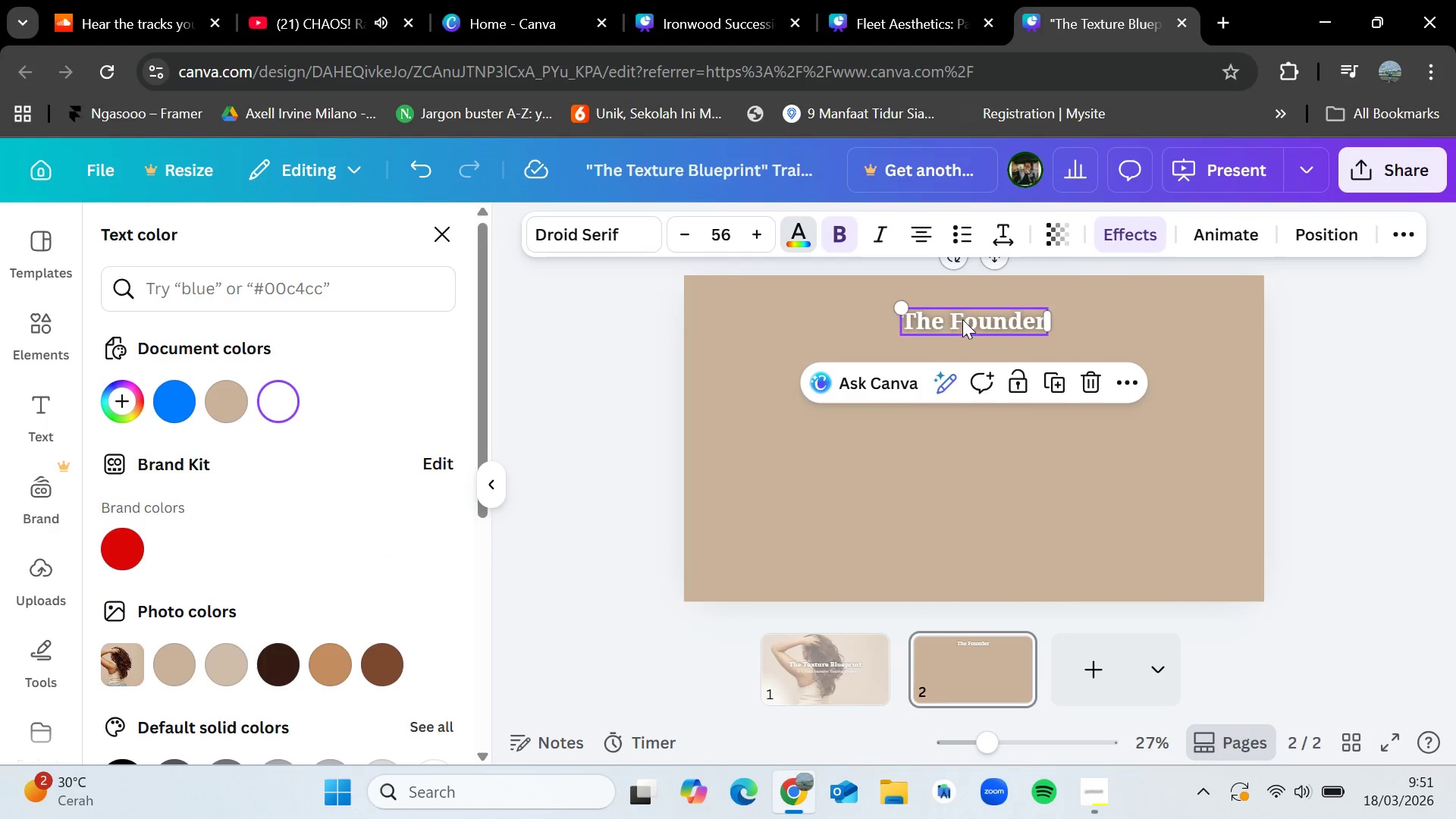 
double_click([962, 319])
 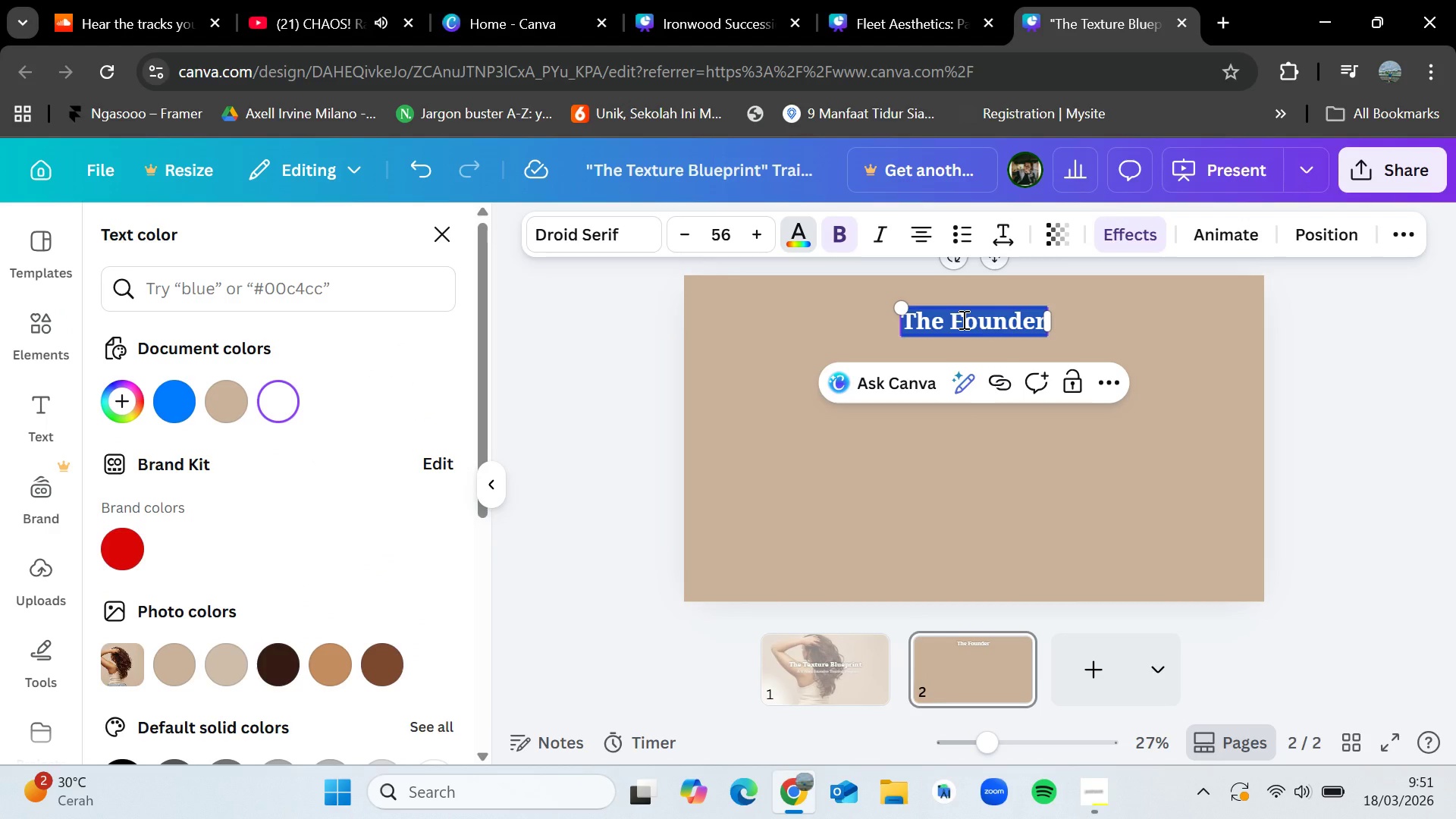 
left_click([1096, 809])